 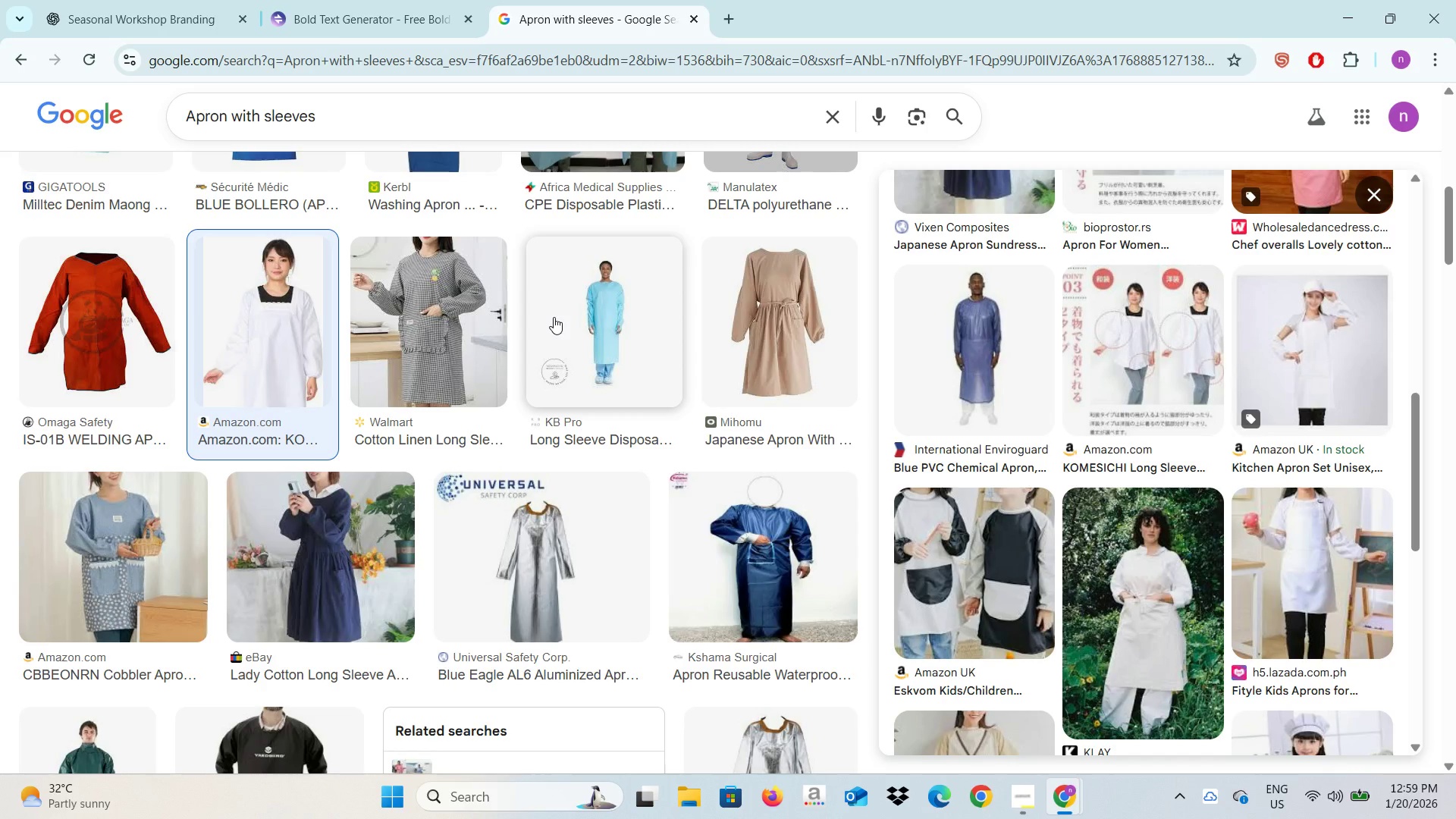 
left_click([1162, 635])
 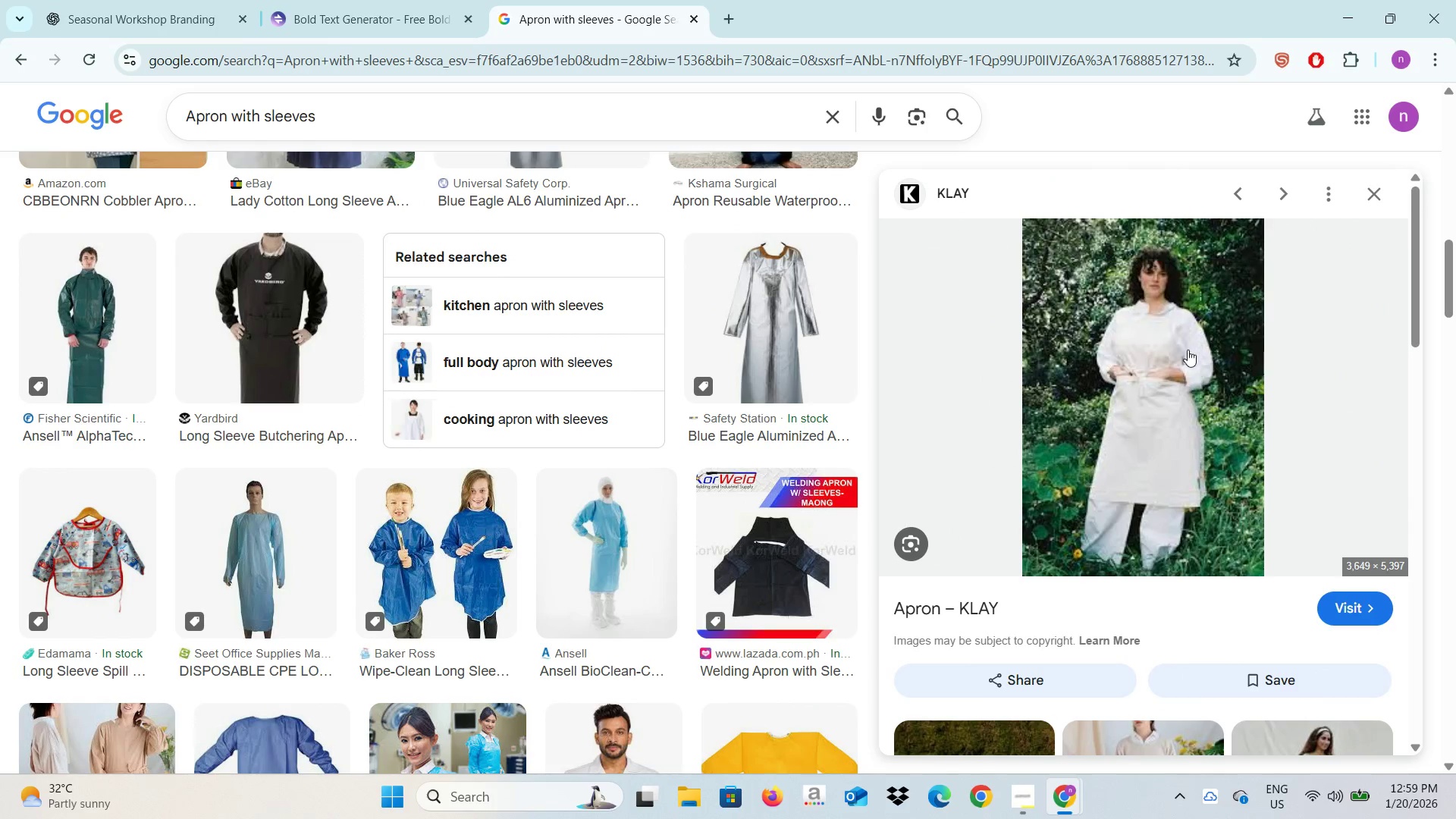 
scroll: coordinate [562, 512], scroll_direction: down, amount: 6.0
 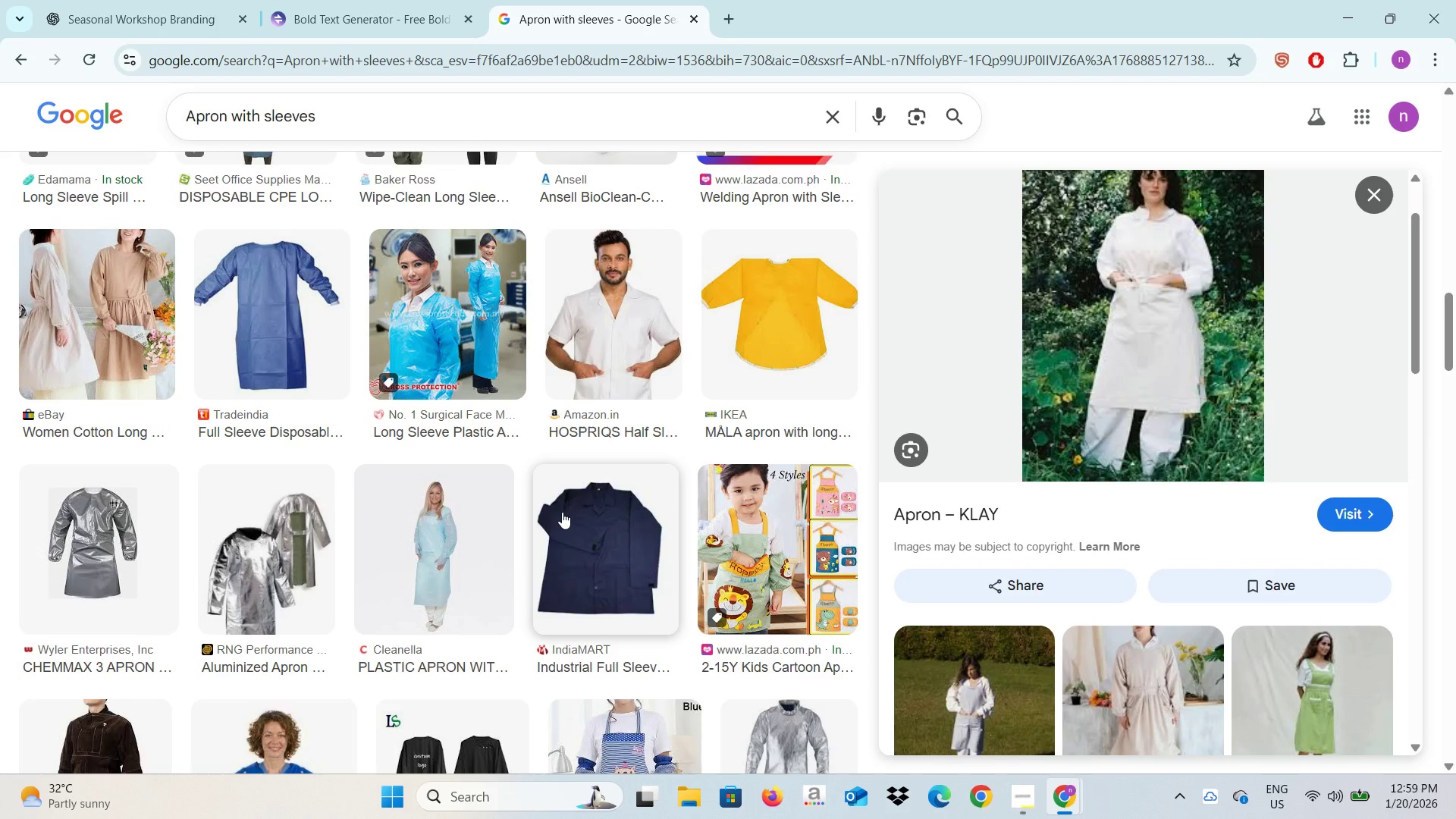 
key(Alt+AltLeft)
 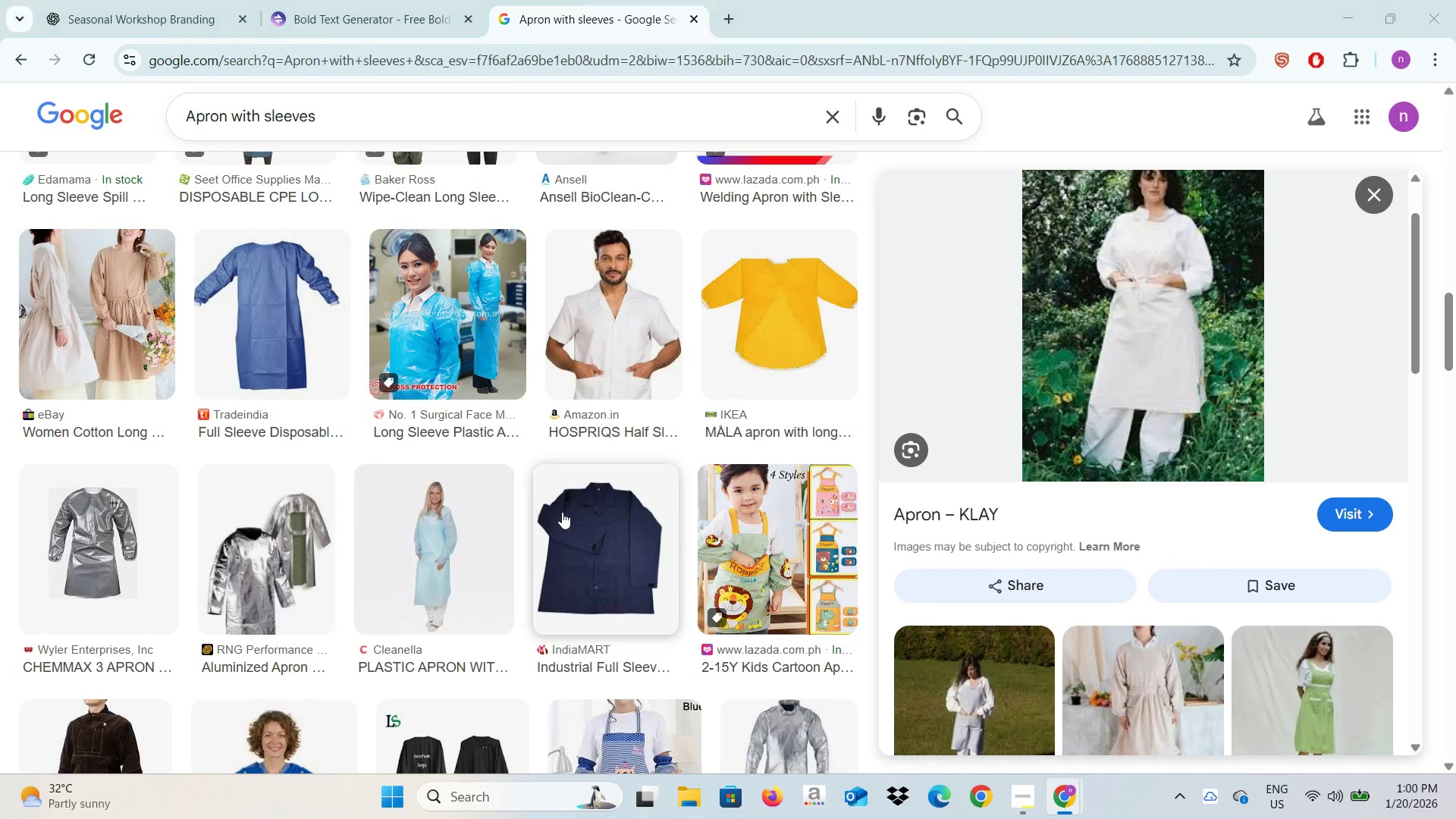 
key(Alt+Tab)
 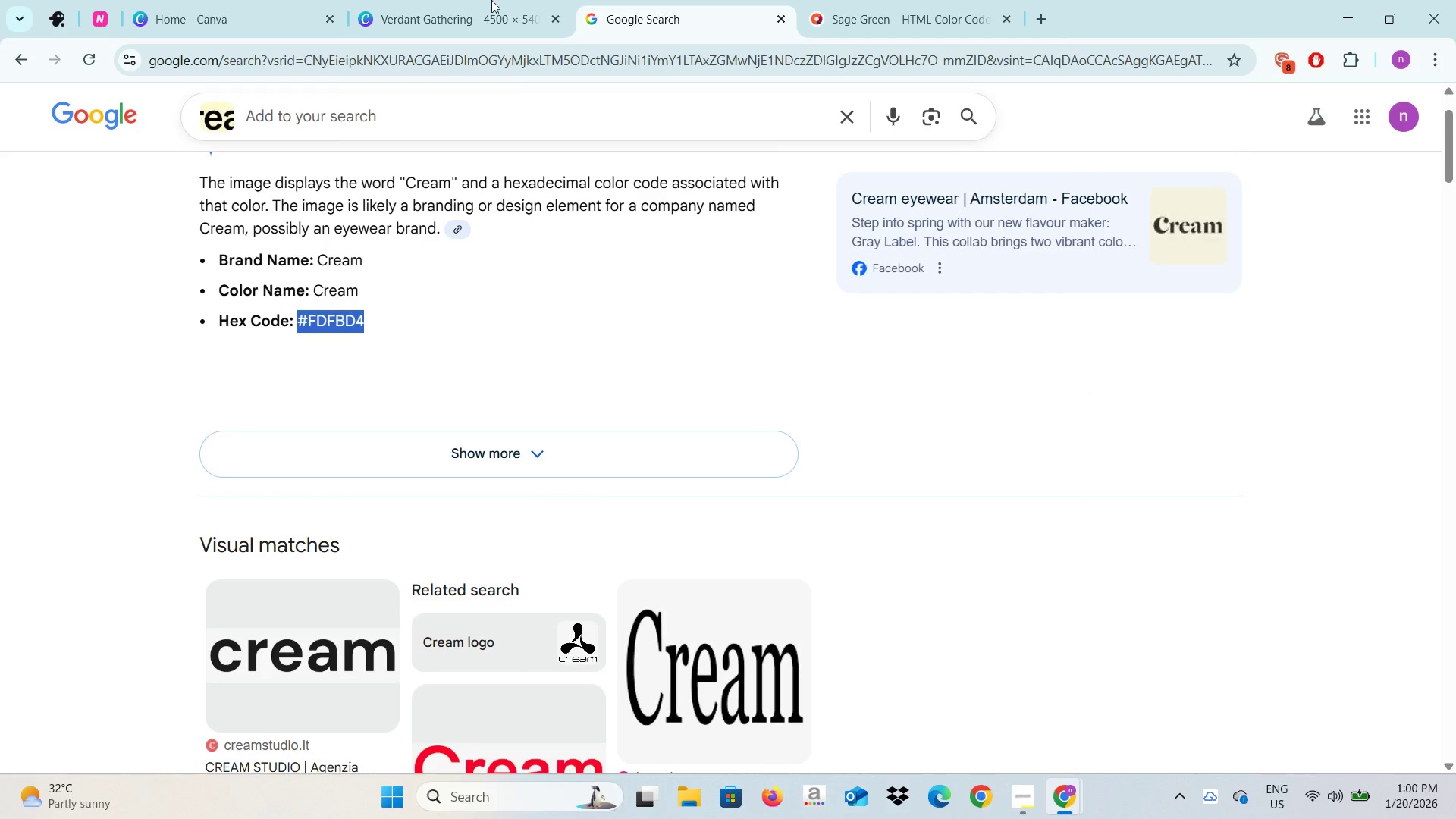 
key(Alt+Tab)
 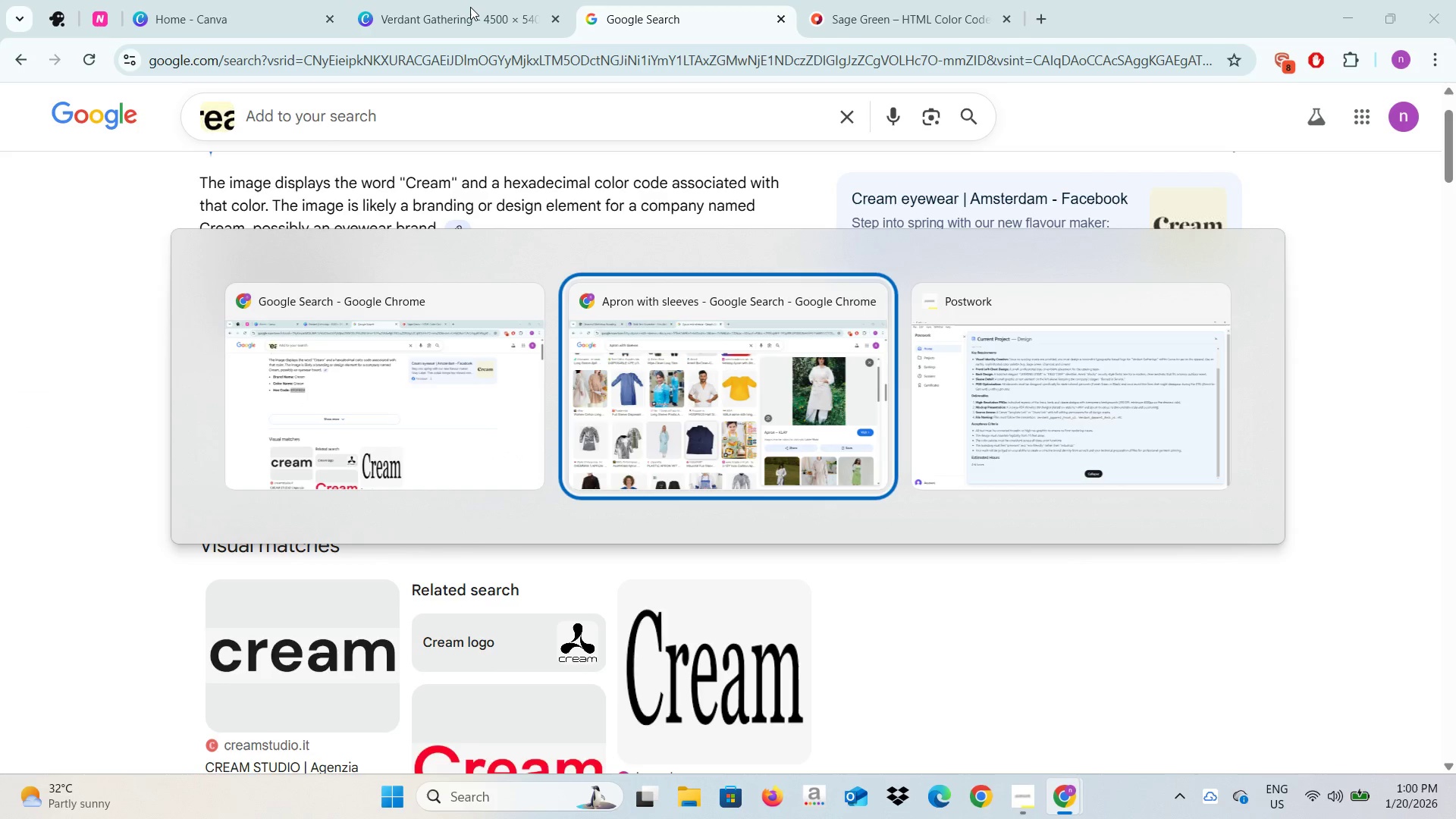 
left_click([470, 7])
 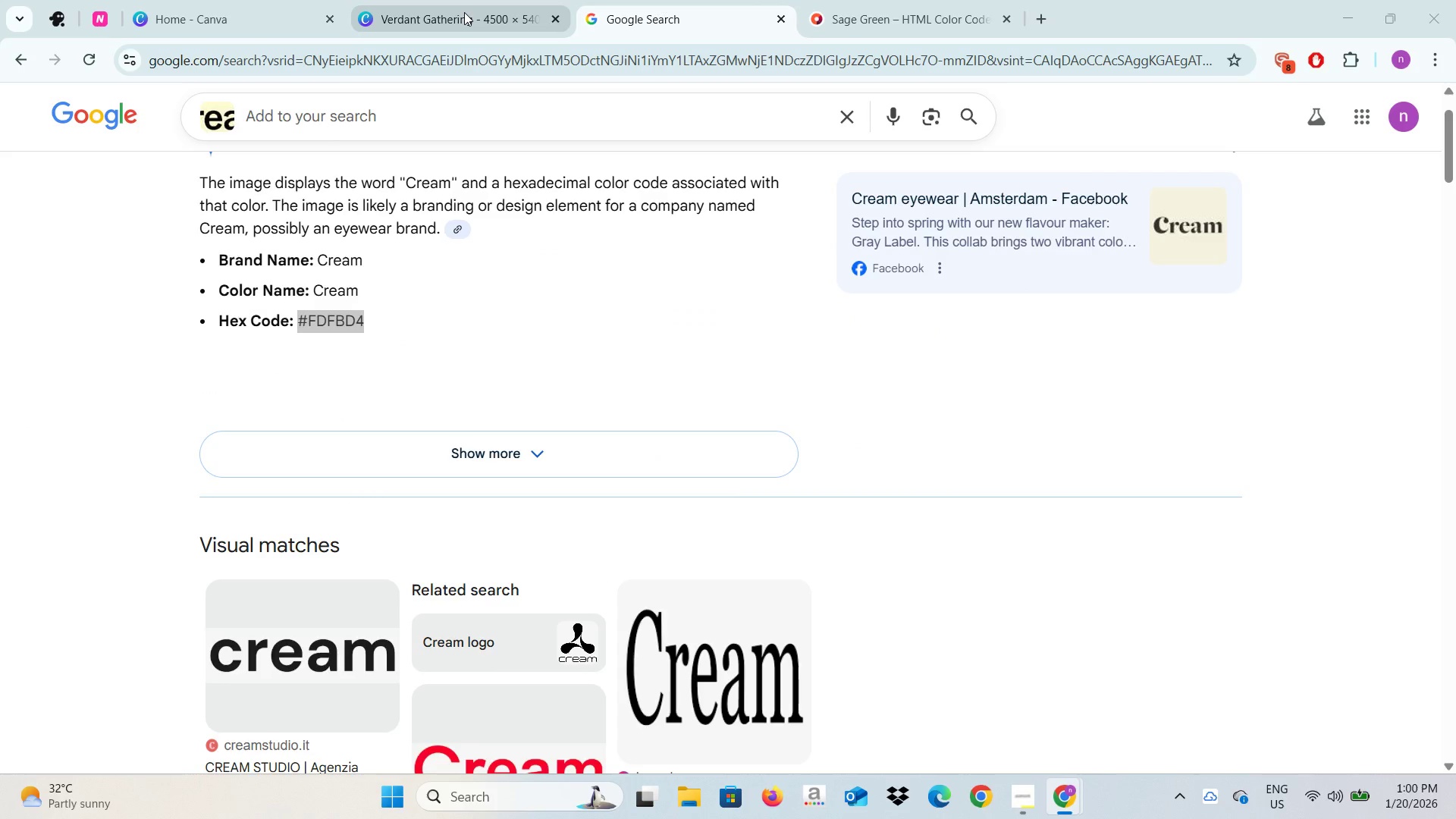 
left_click([464, 12])
 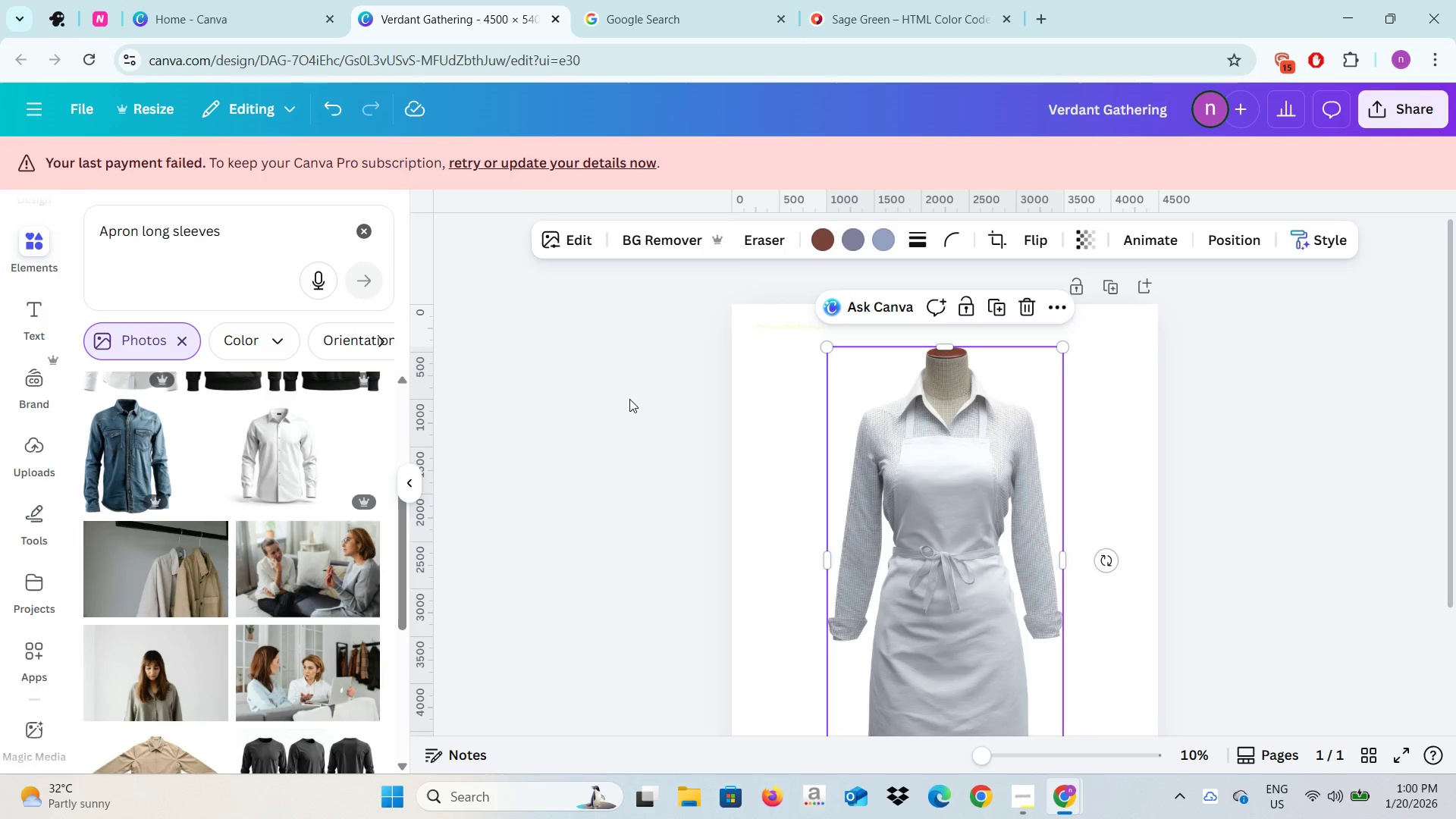 
left_click([633, 407])
 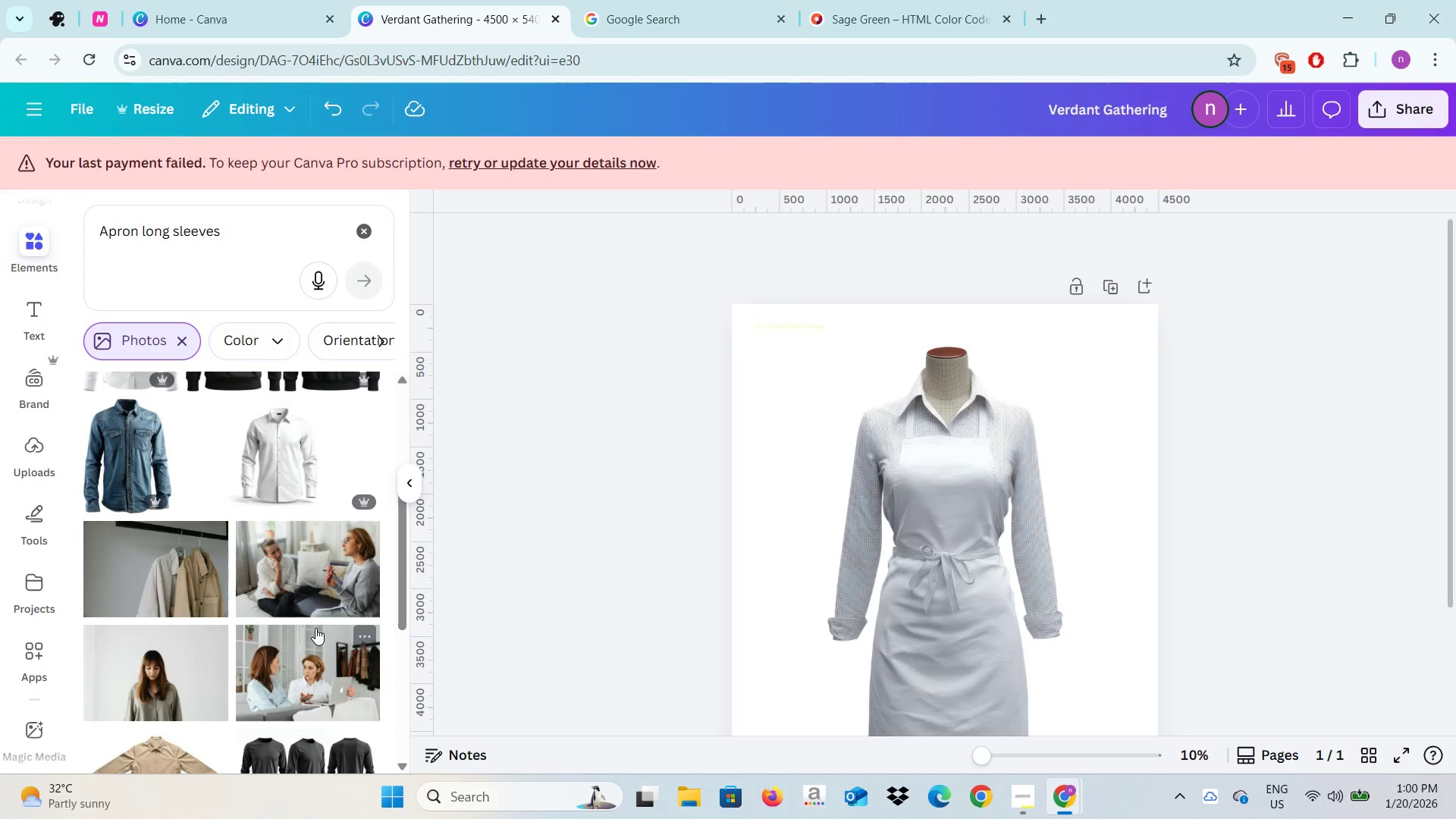 
scroll: coordinate [278, 632], scroll_direction: down, amount: 6.0
 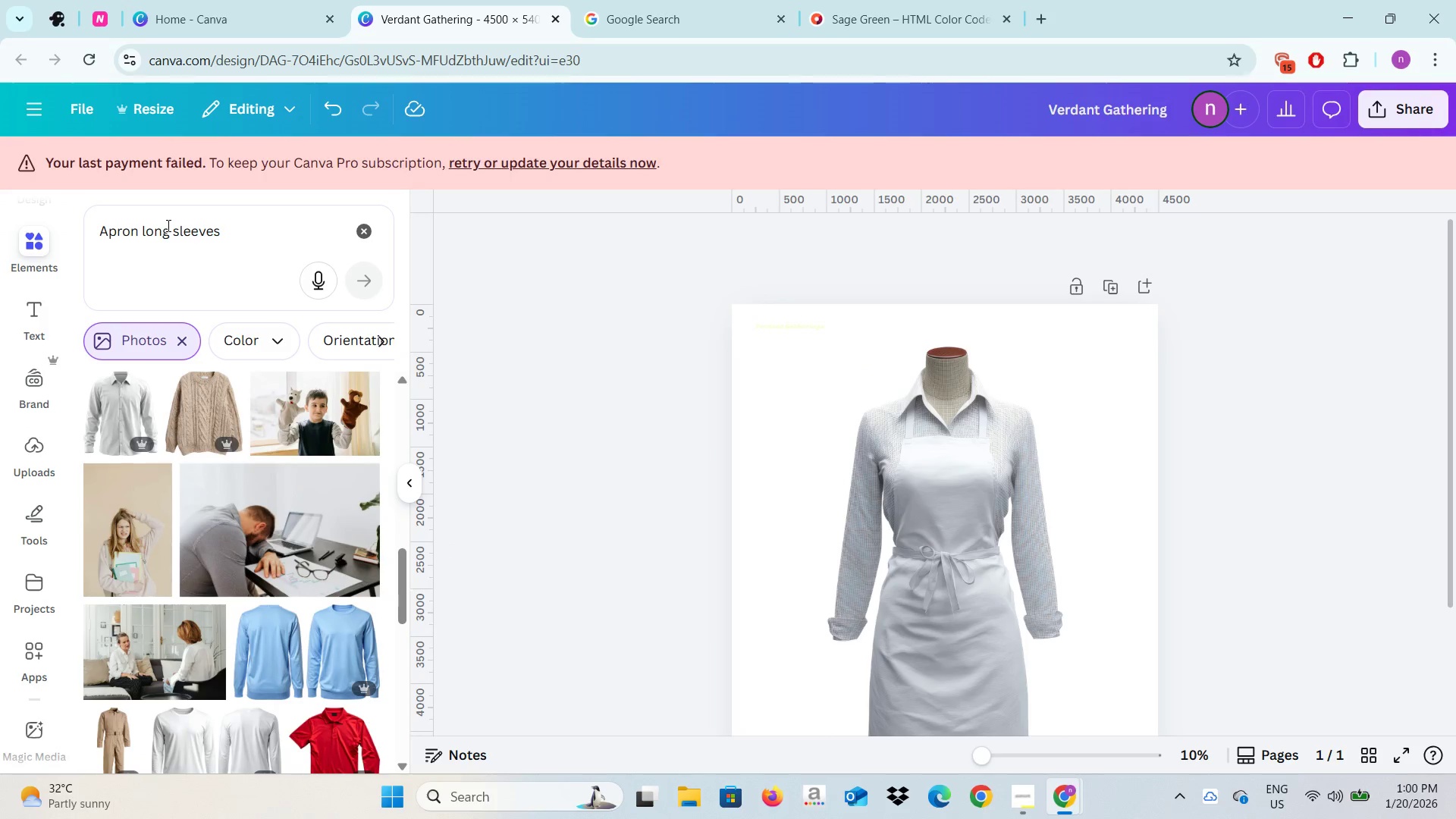 
left_click_drag(start_coordinate=[168, 231], to_coordinate=[142, 227])
 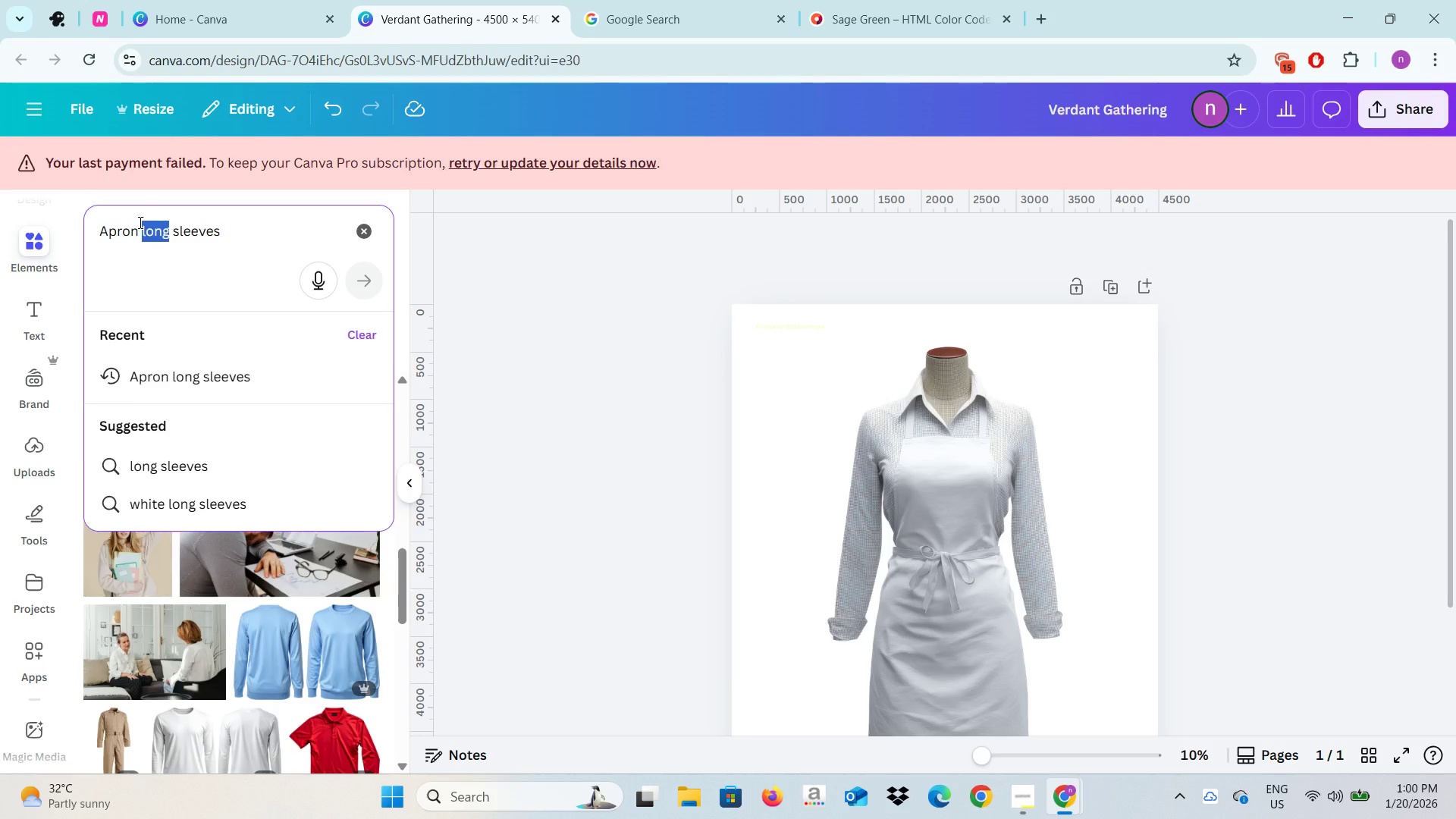 
type(with)
 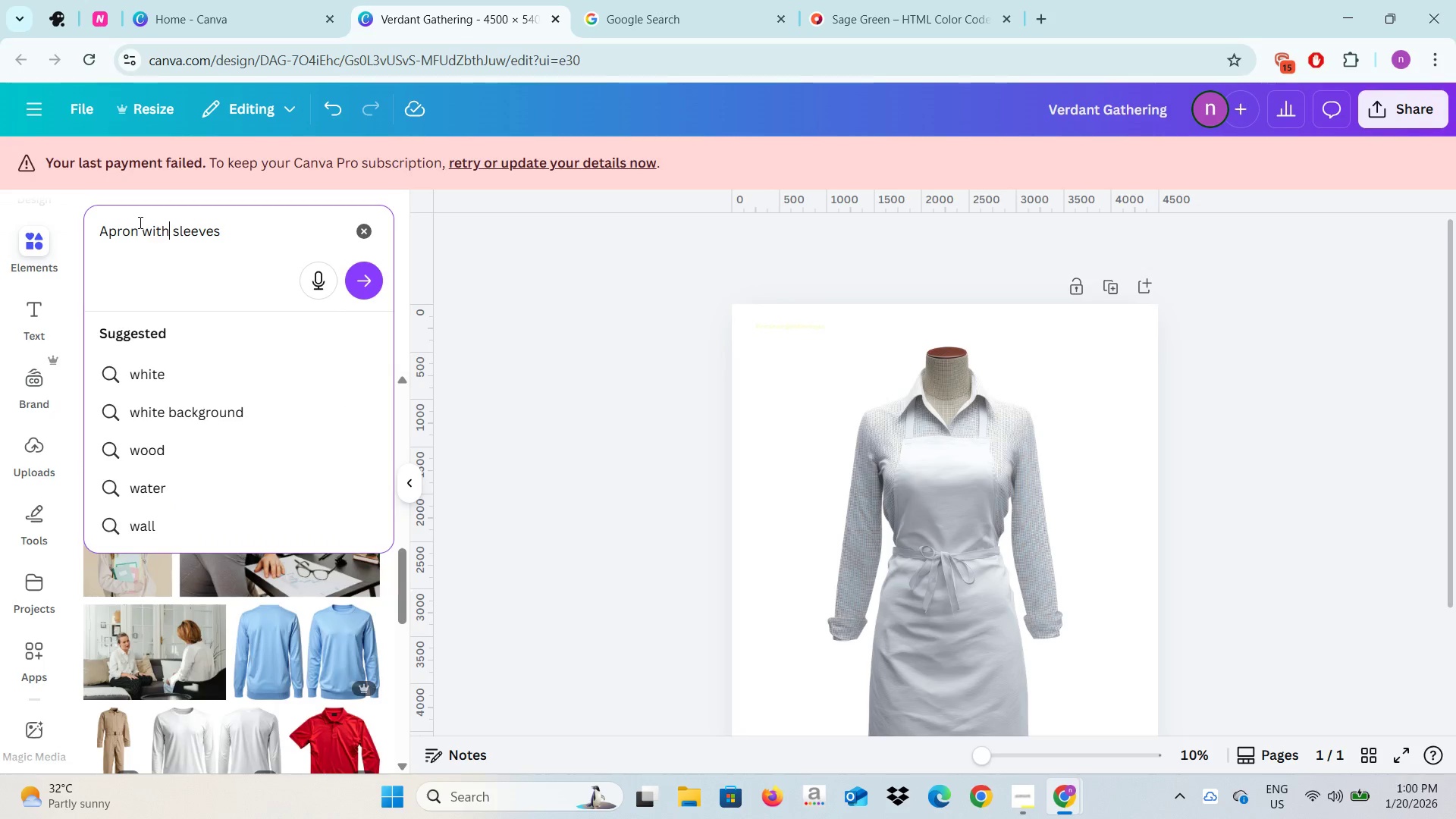 
key(Enter)
 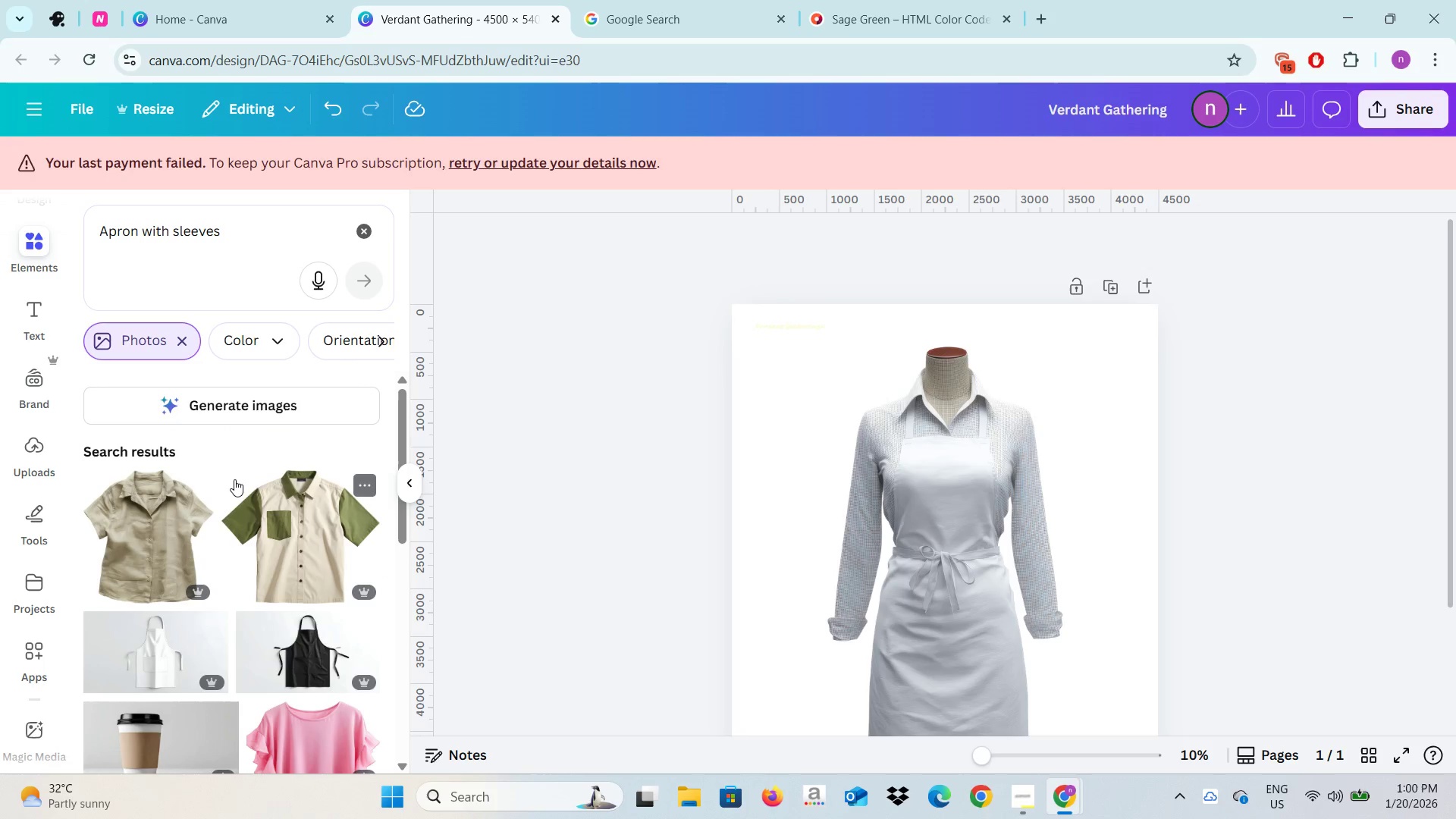 
scroll: coordinate [705, 512], scroll_direction: down, amount: 10.0
 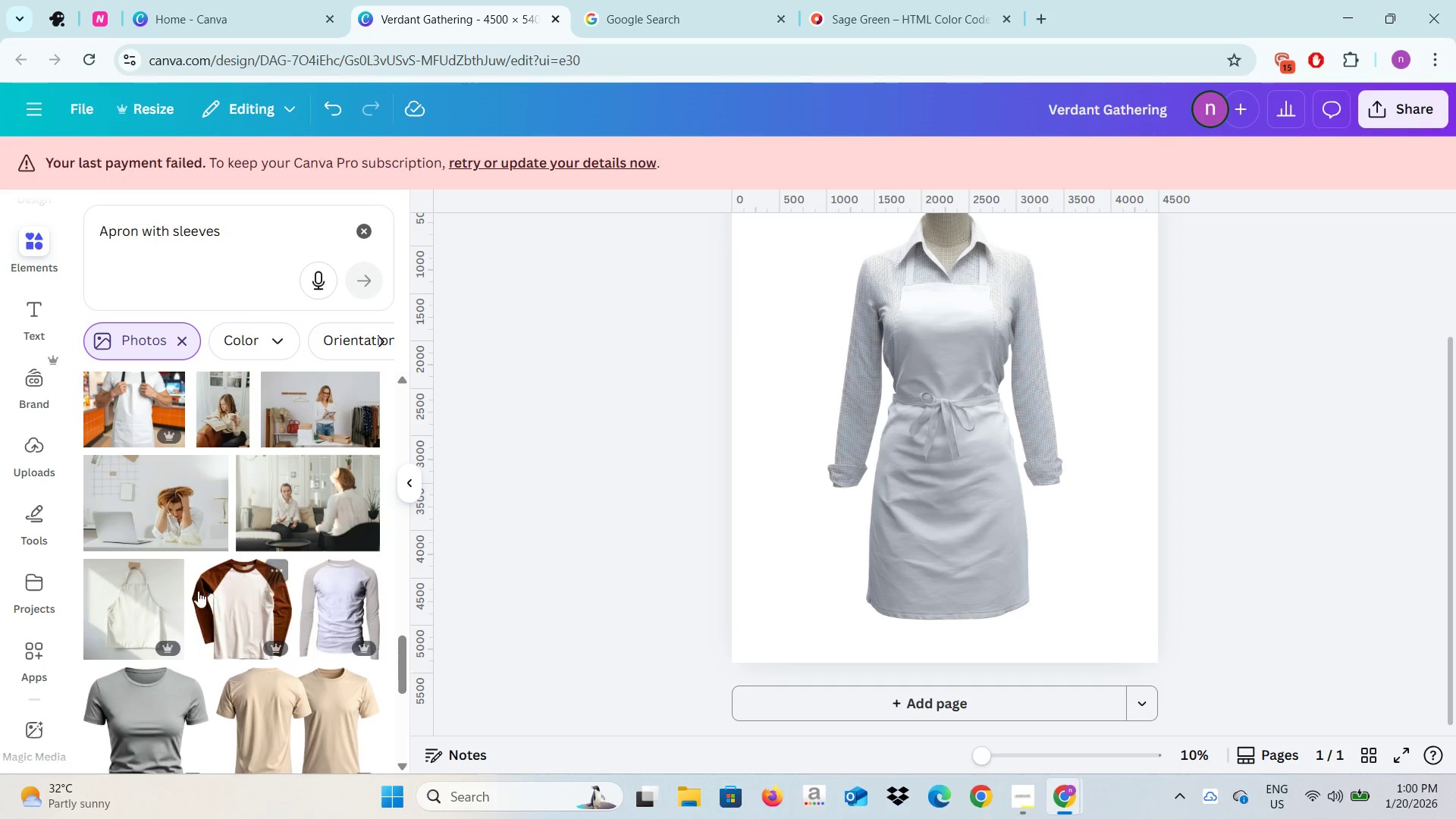 
left_click([136, 623])
 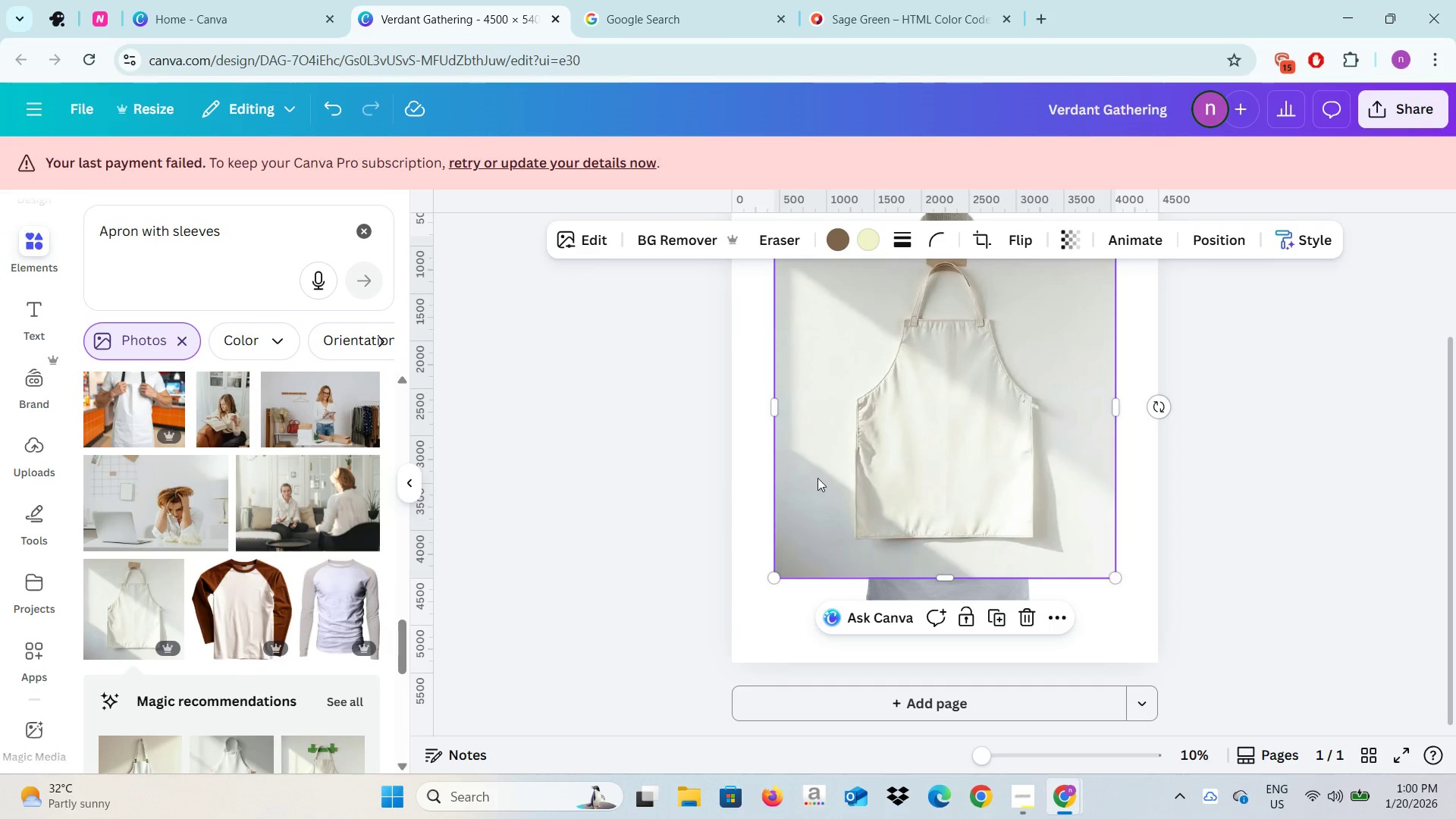 
scroll: coordinate [301, 593], scroll_direction: down, amount: 3.0
 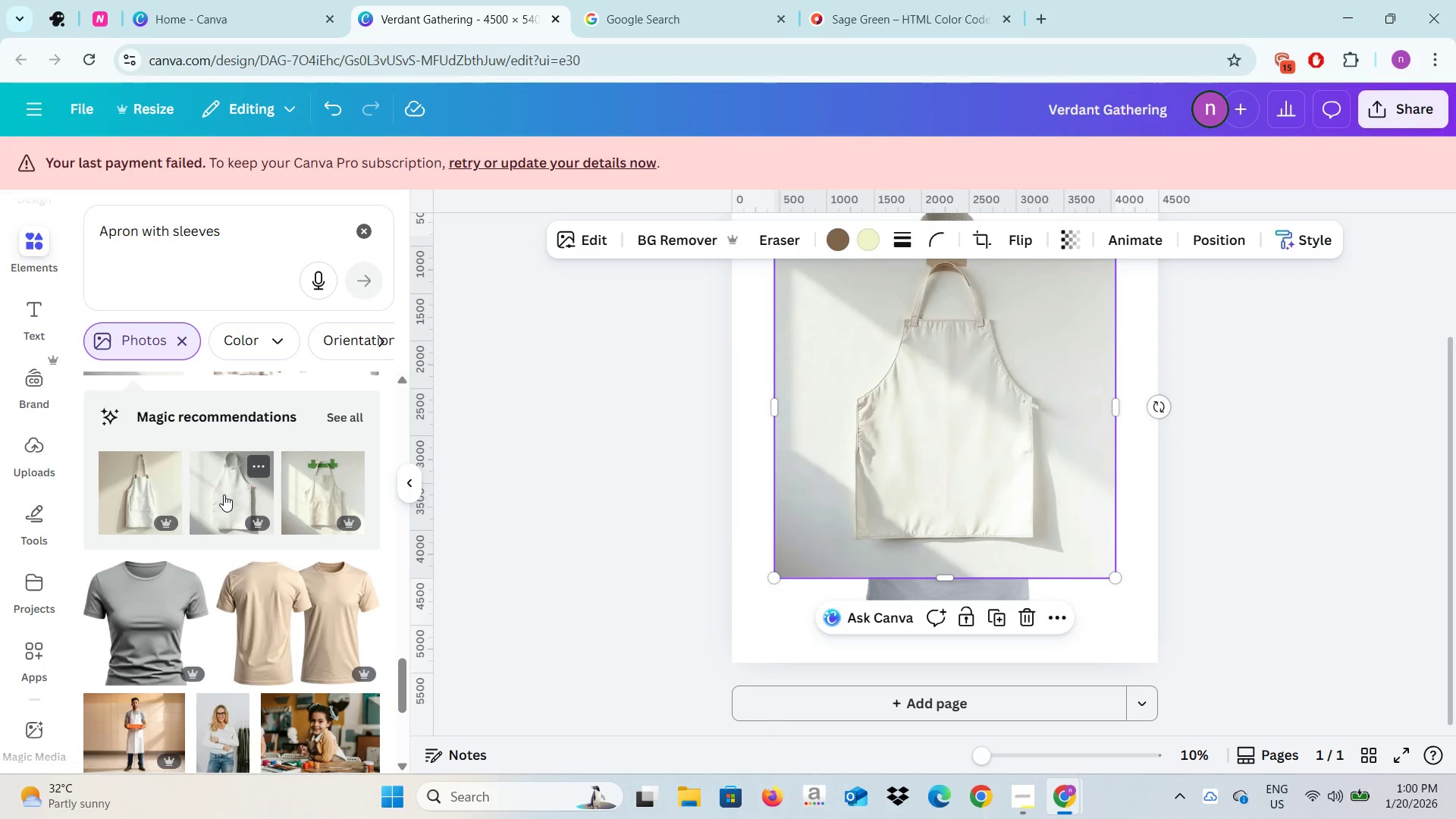 
wait(5.24)
 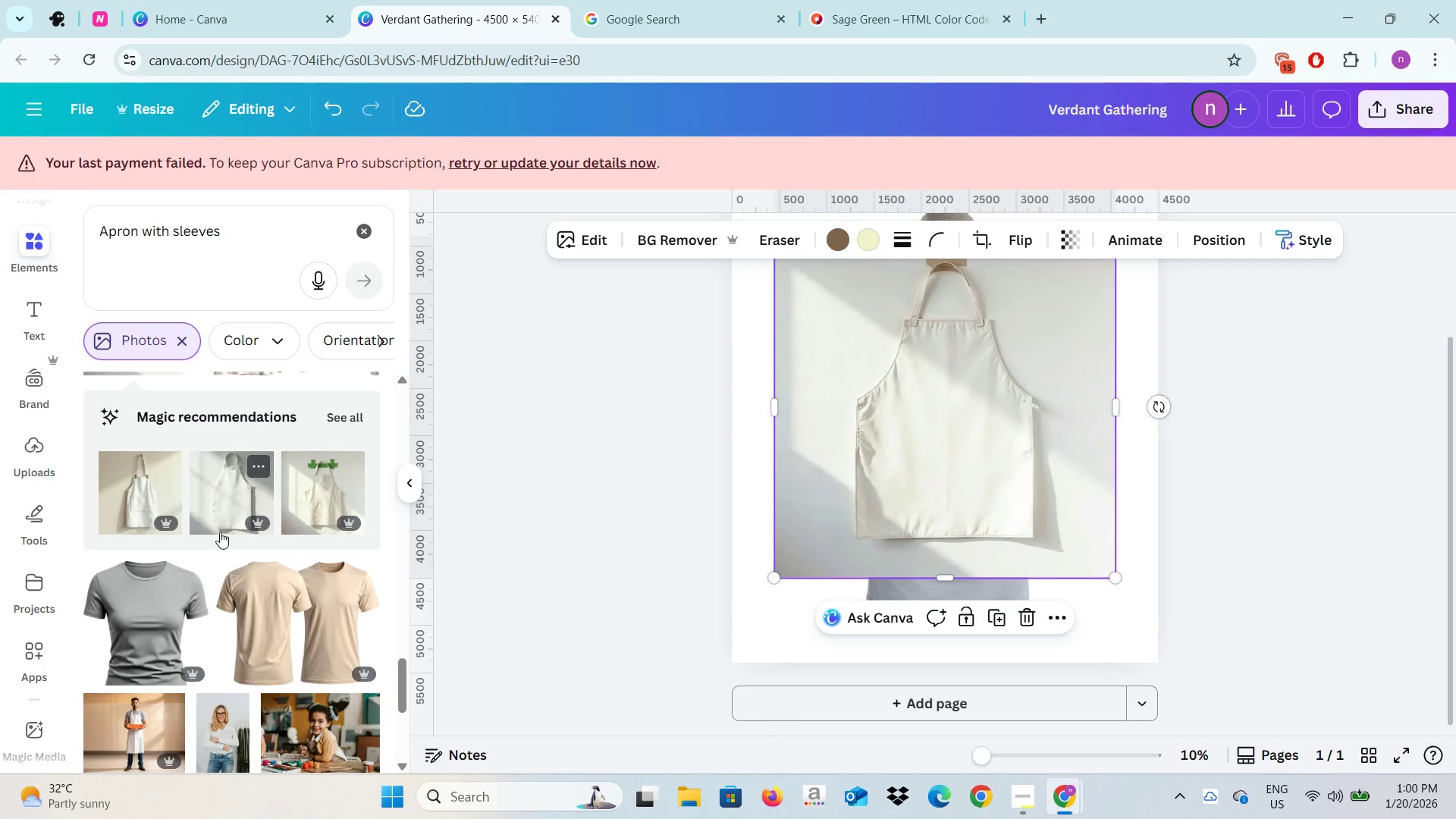 
left_click_drag(start_coordinate=[870, 417], to_coordinate=[965, 523])
 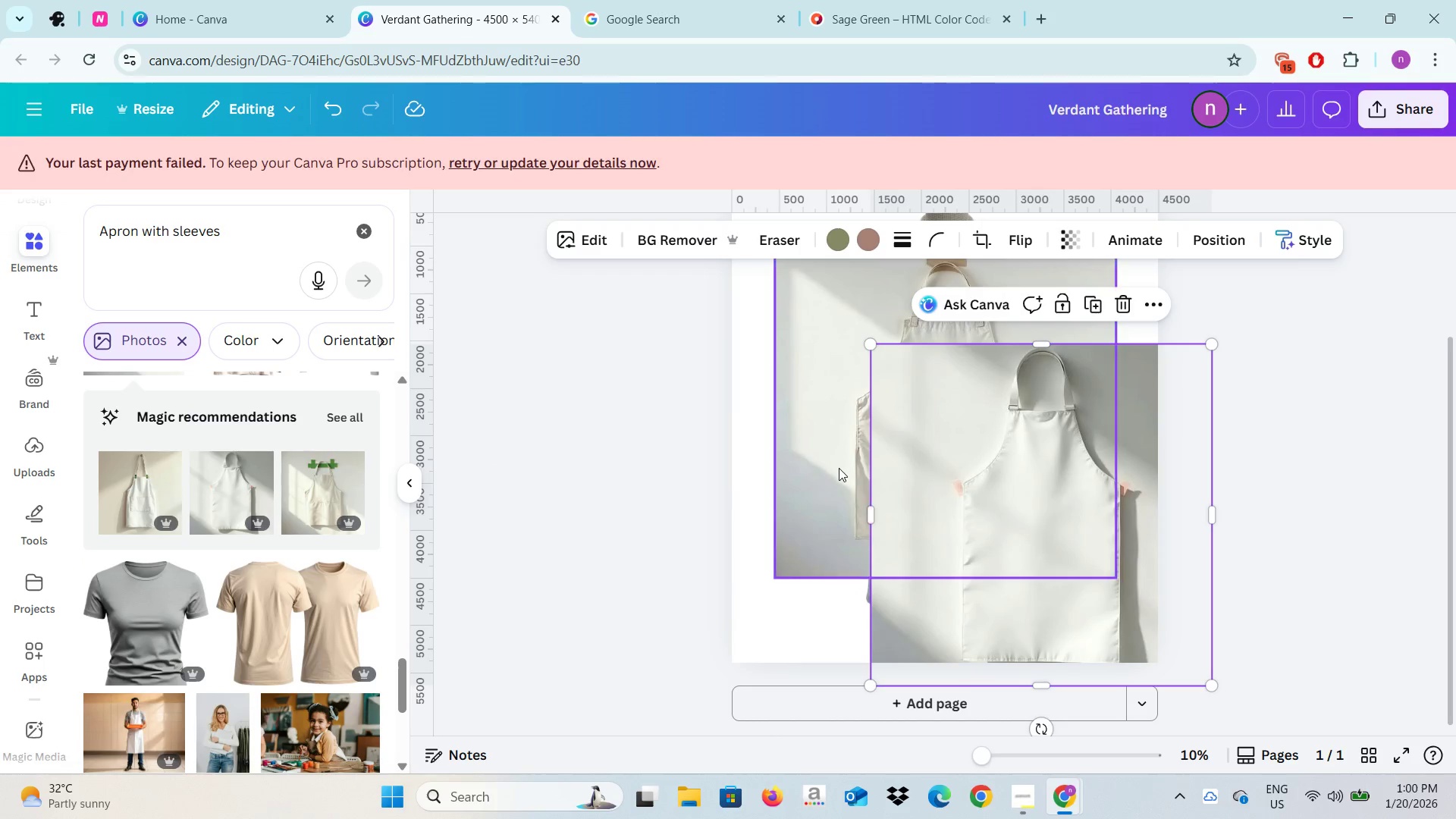 
left_click([836, 468])
 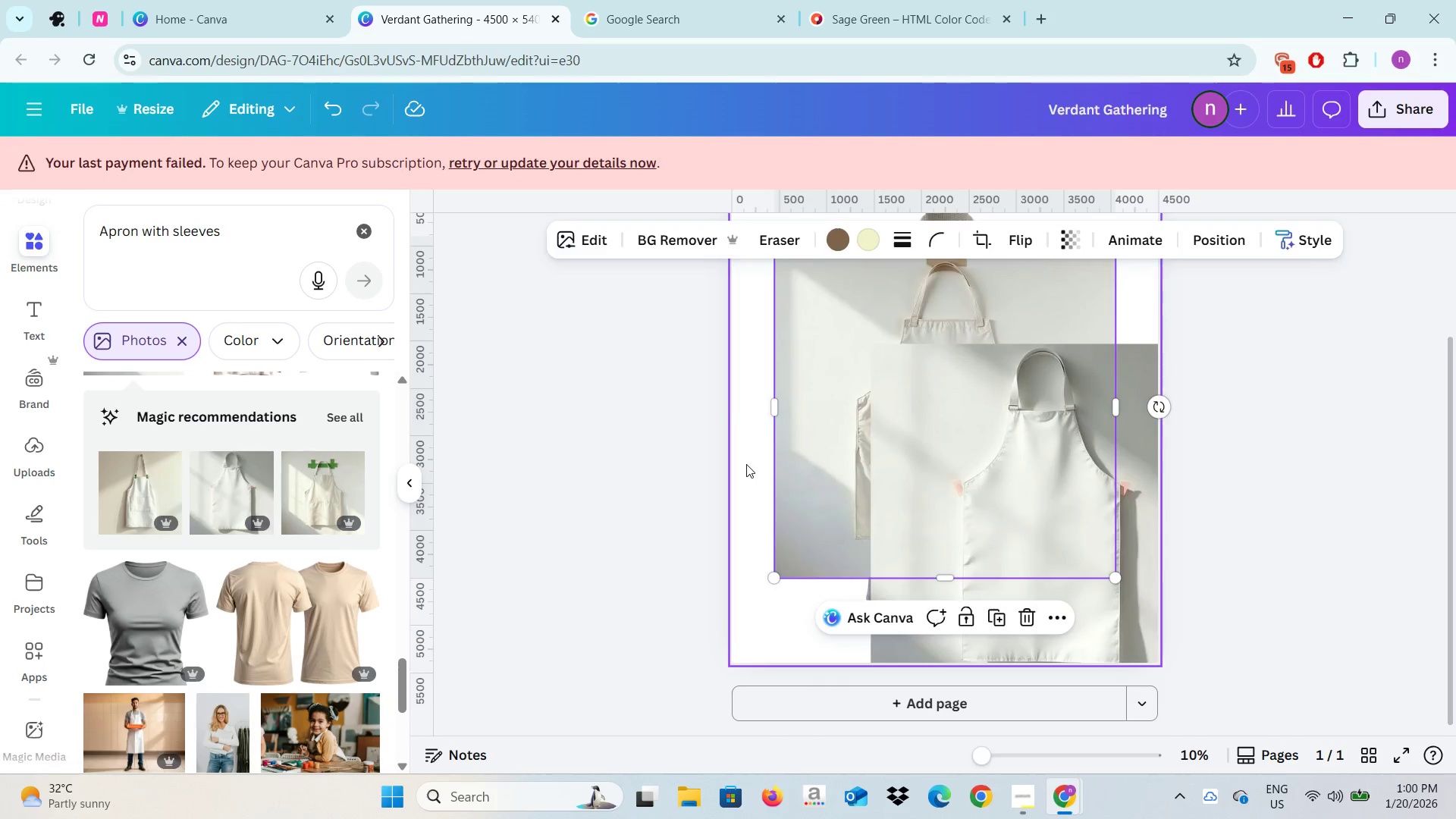 
key(Backspace)
 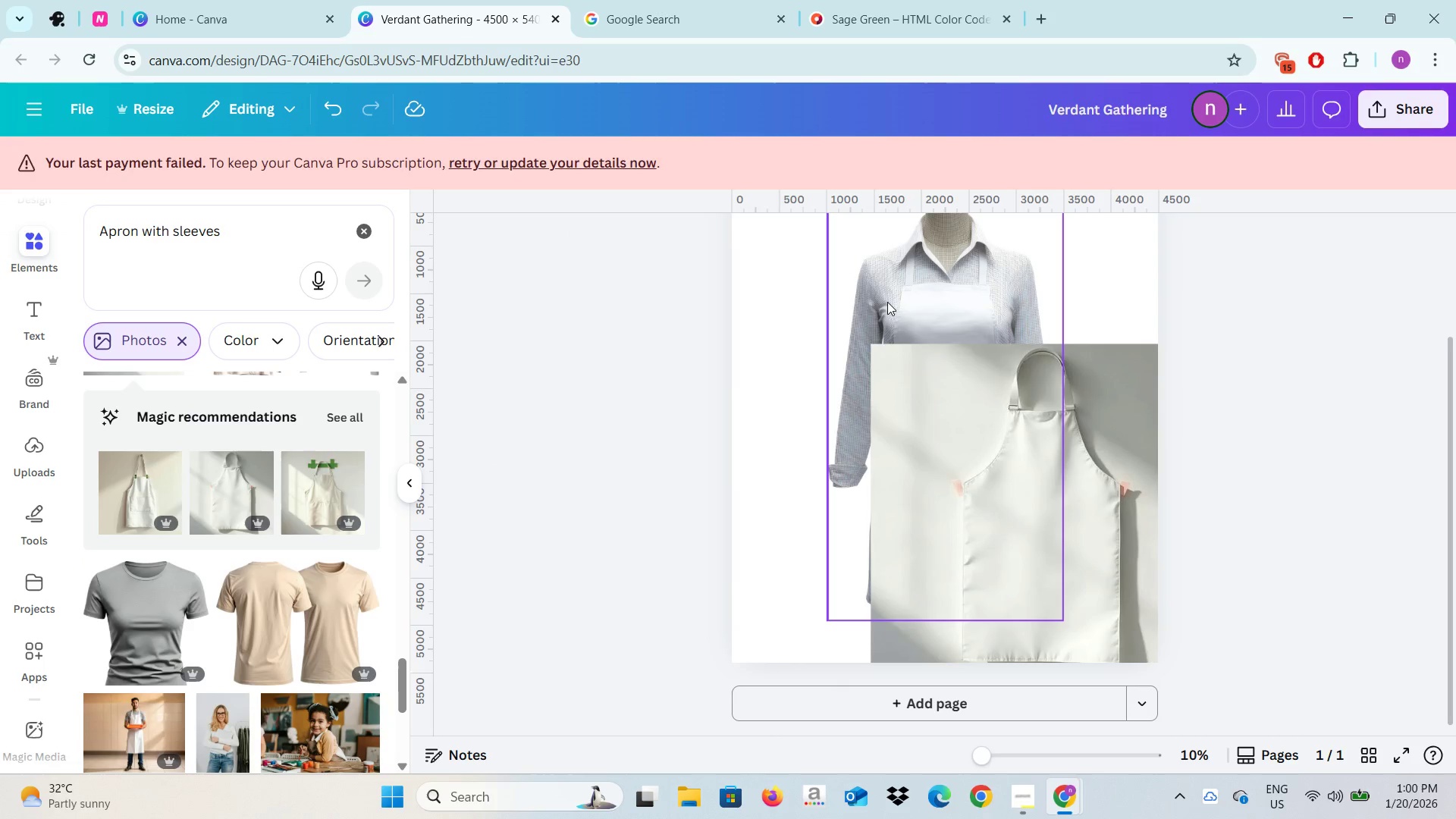 
left_click_drag(start_coordinate=[890, 297], to_coordinate=[710, 344])
 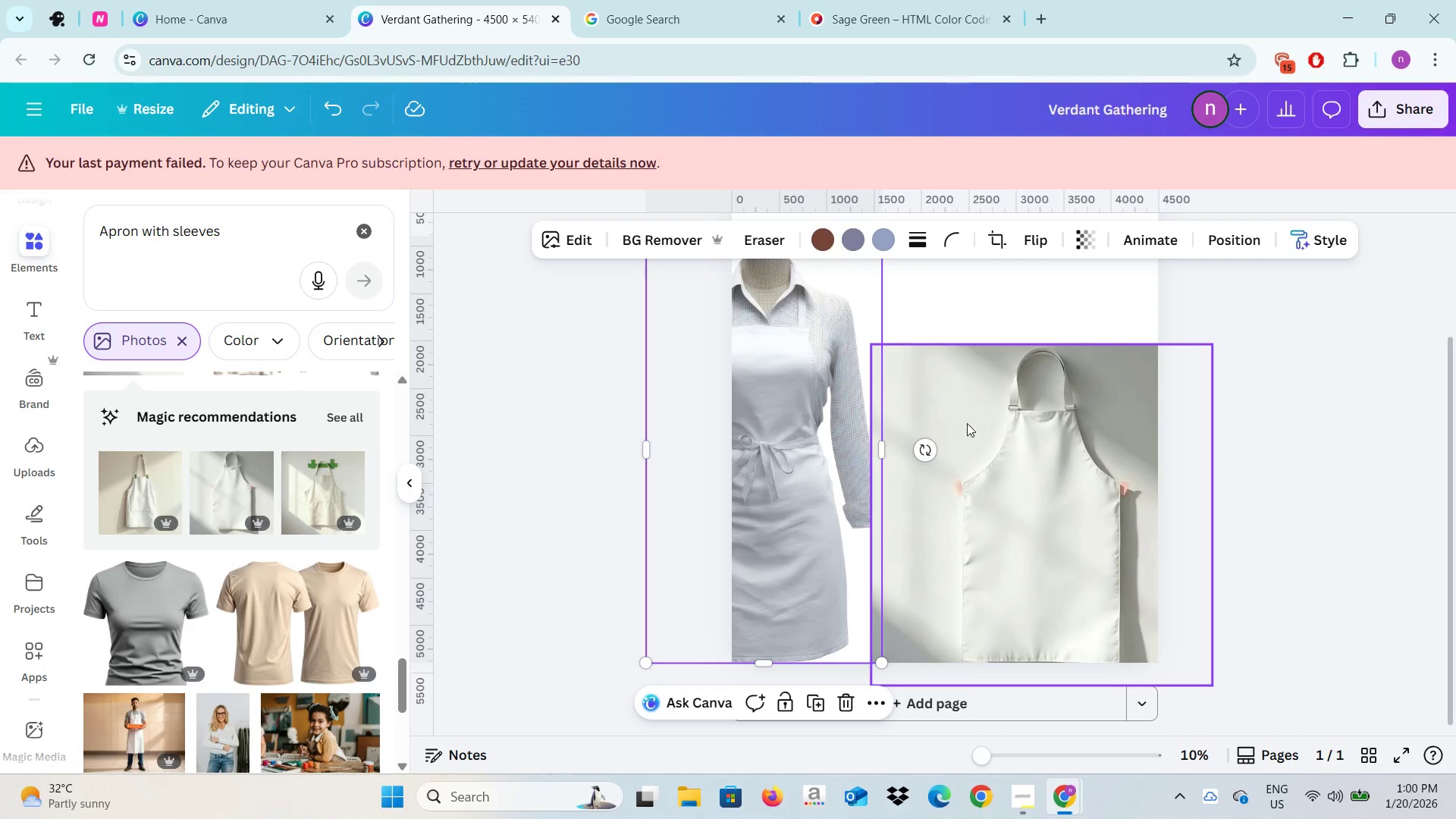 
left_click_drag(start_coordinate=[988, 448], to_coordinate=[865, 337])
 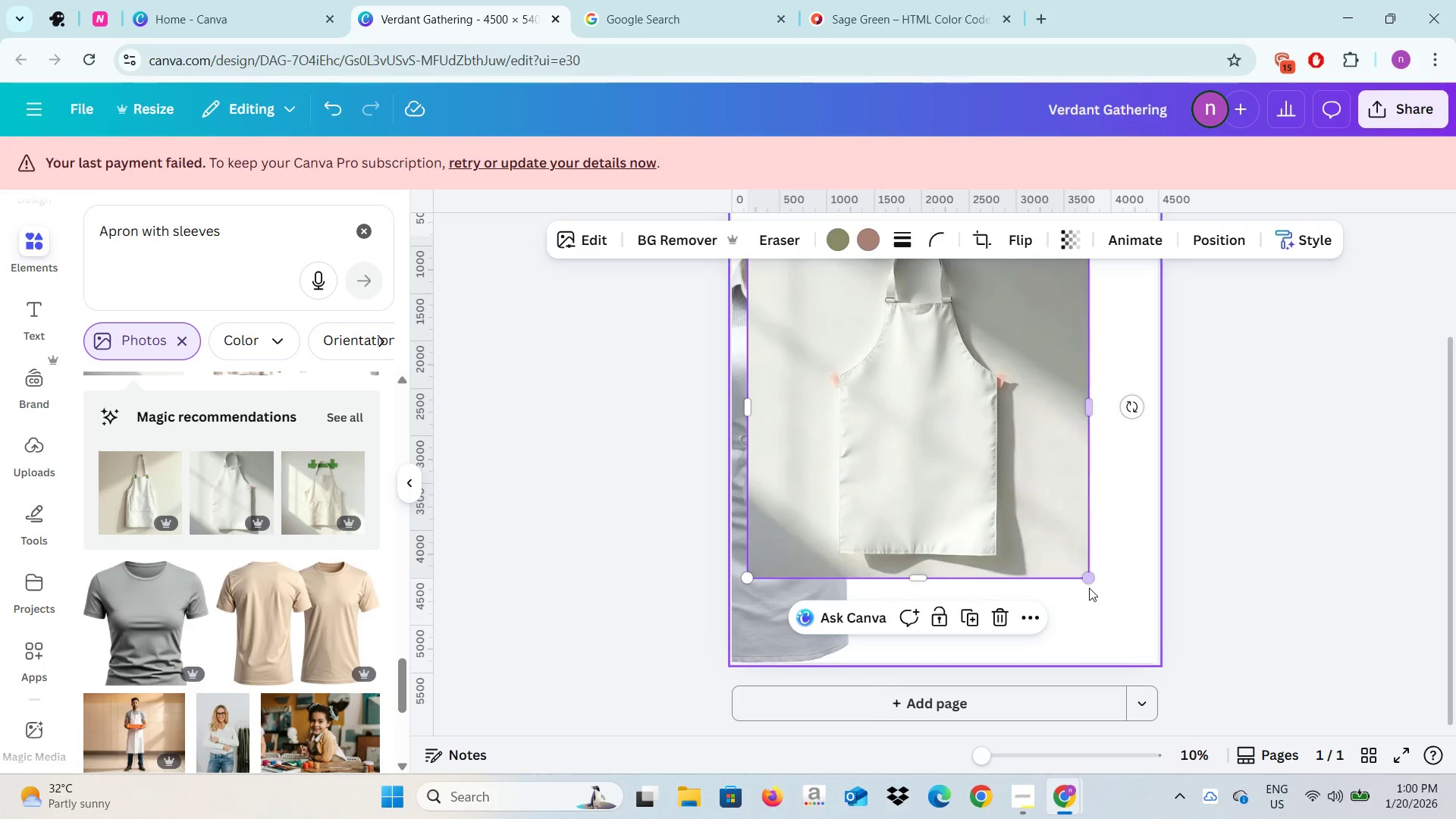 
left_click_drag(start_coordinate=[1086, 579], to_coordinate=[1141, 670])
 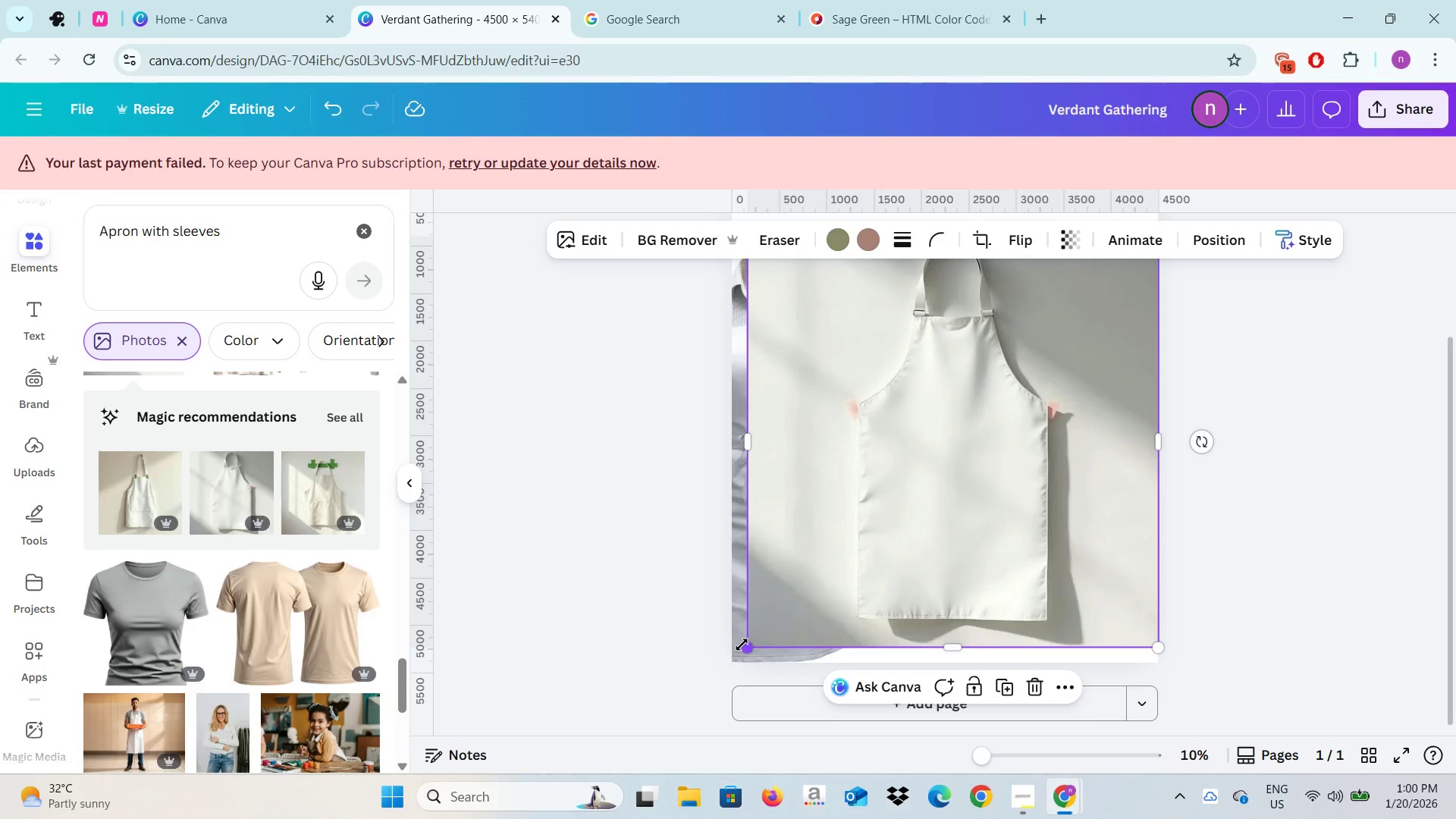 
left_click_drag(start_coordinate=[745, 646], to_coordinate=[731, 660])
 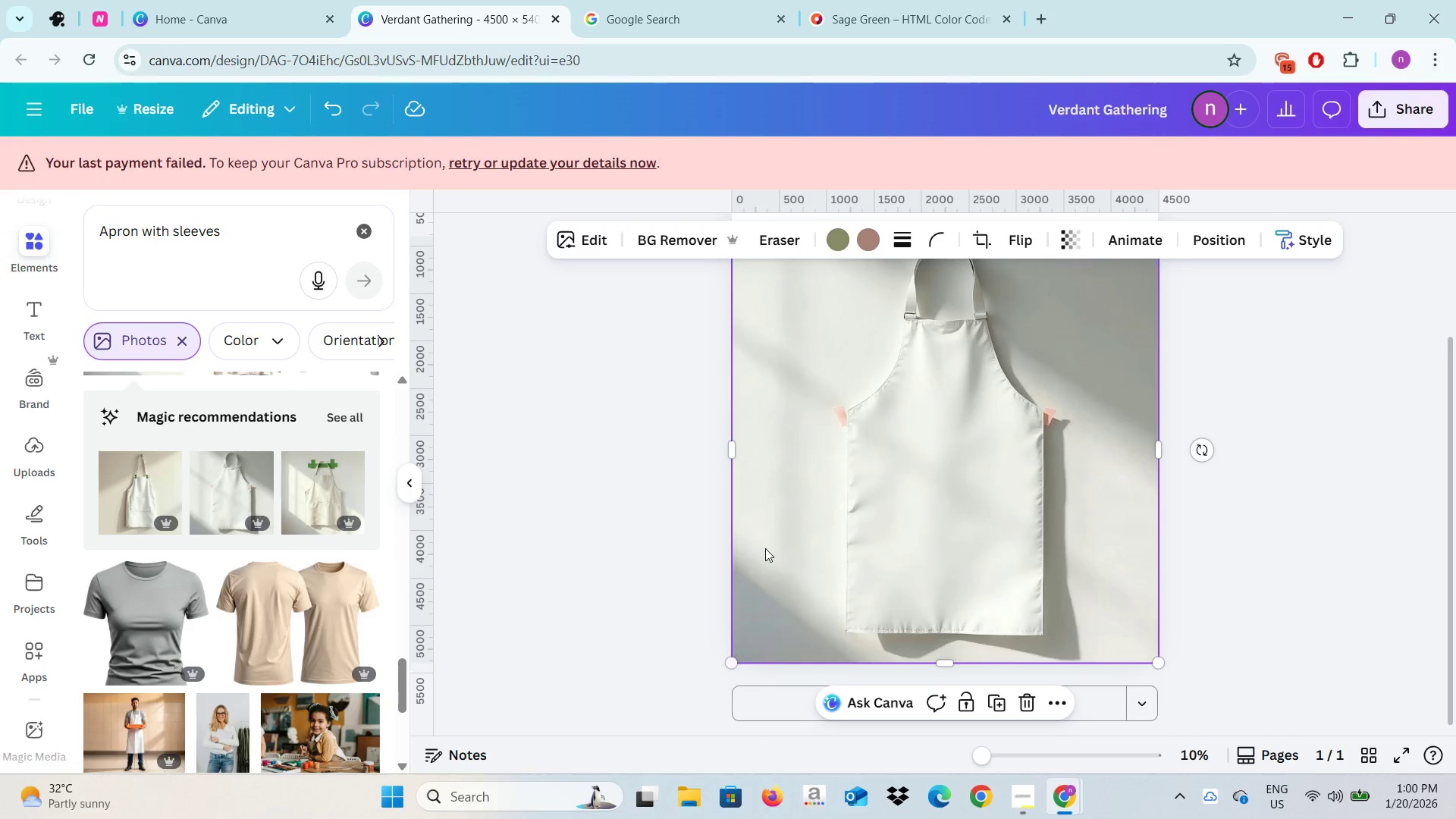 
scroll: coordinate [766, 546], scroll_direction: up, amount: 3.0
 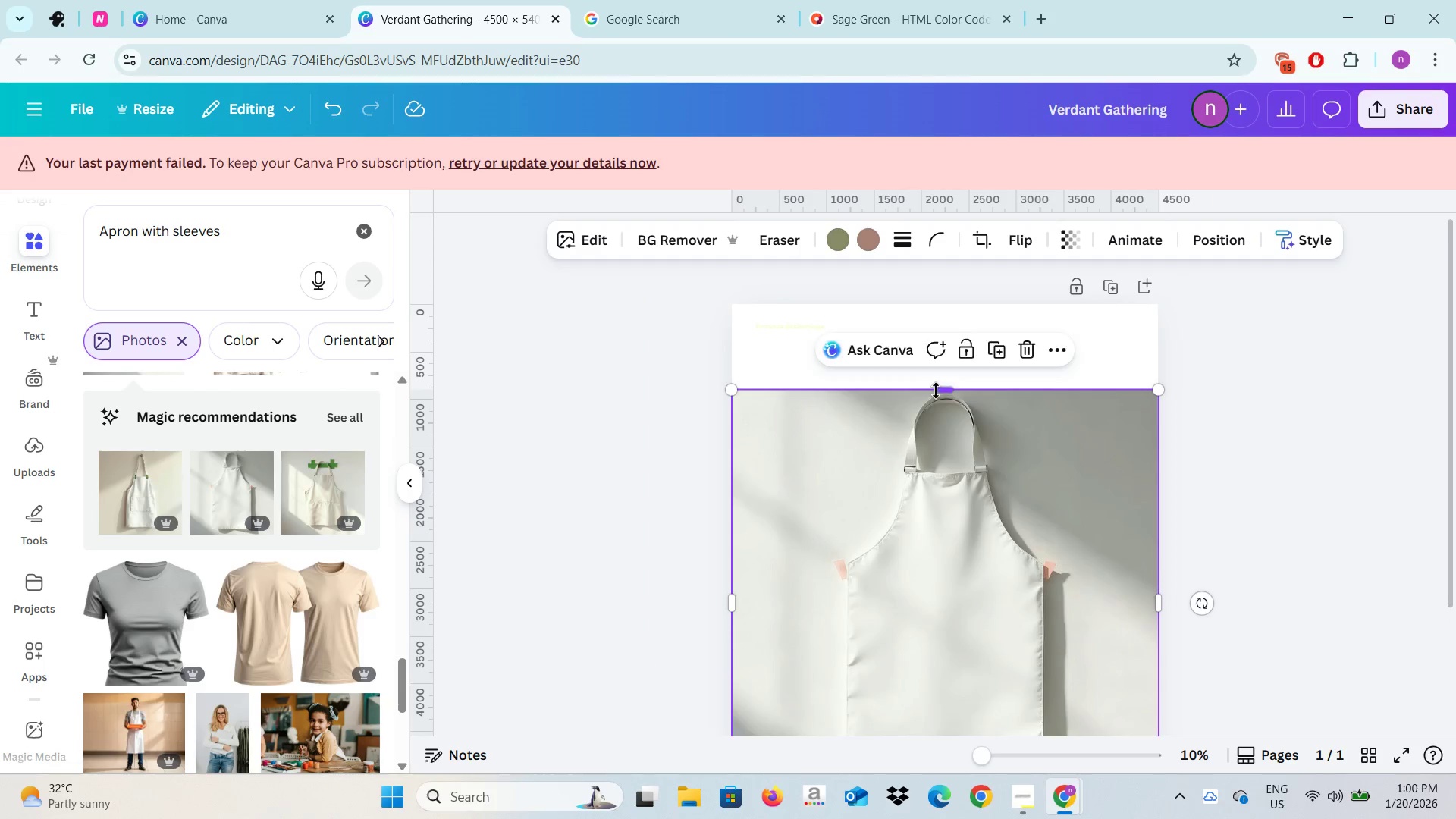 
left_click_drag(start_coordinate=[936, 391], to_coordinate=[926, 307])
 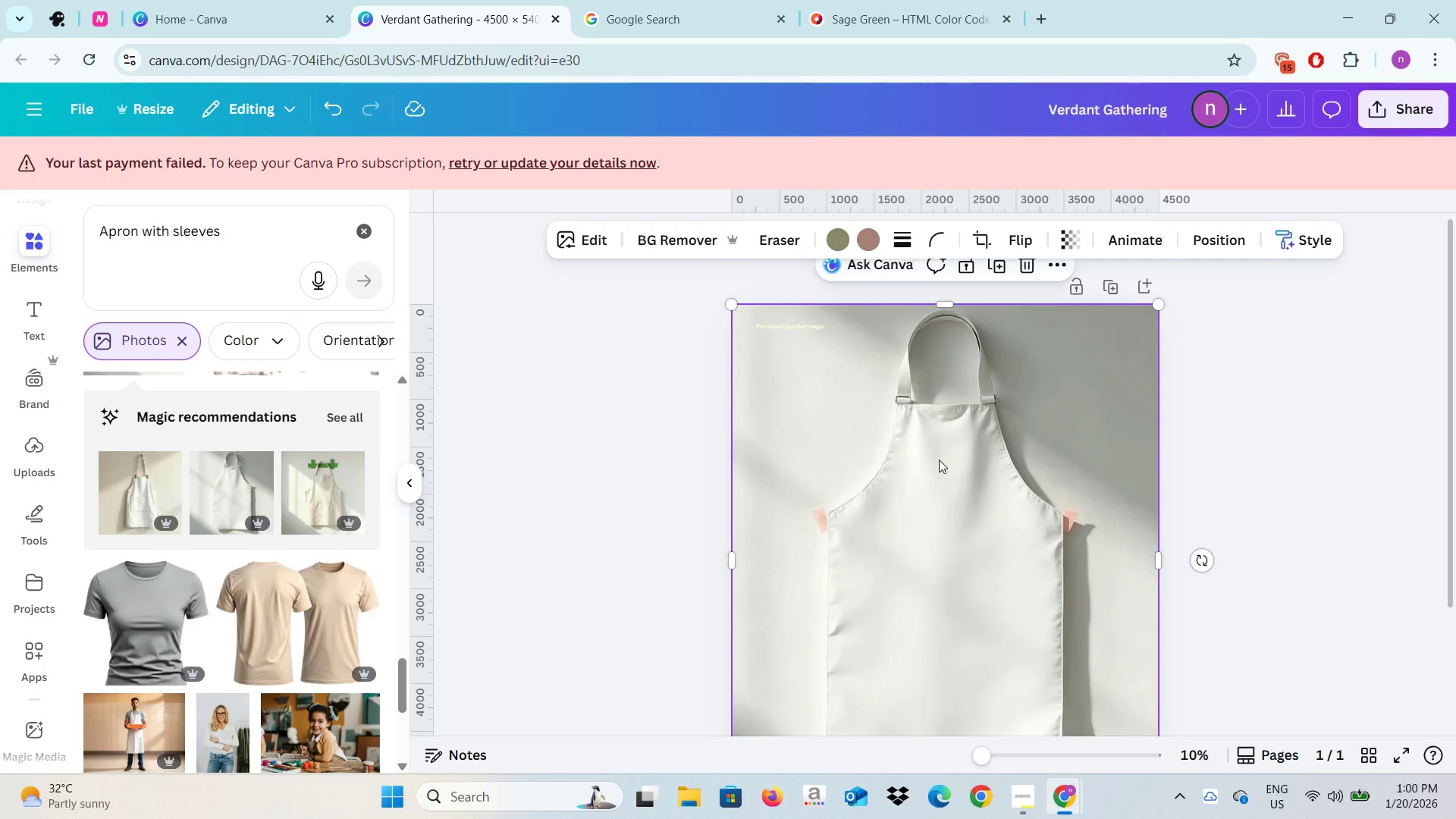 
scroll: coordinate [939, 461], scroll_direction: down, amount: 2.0
 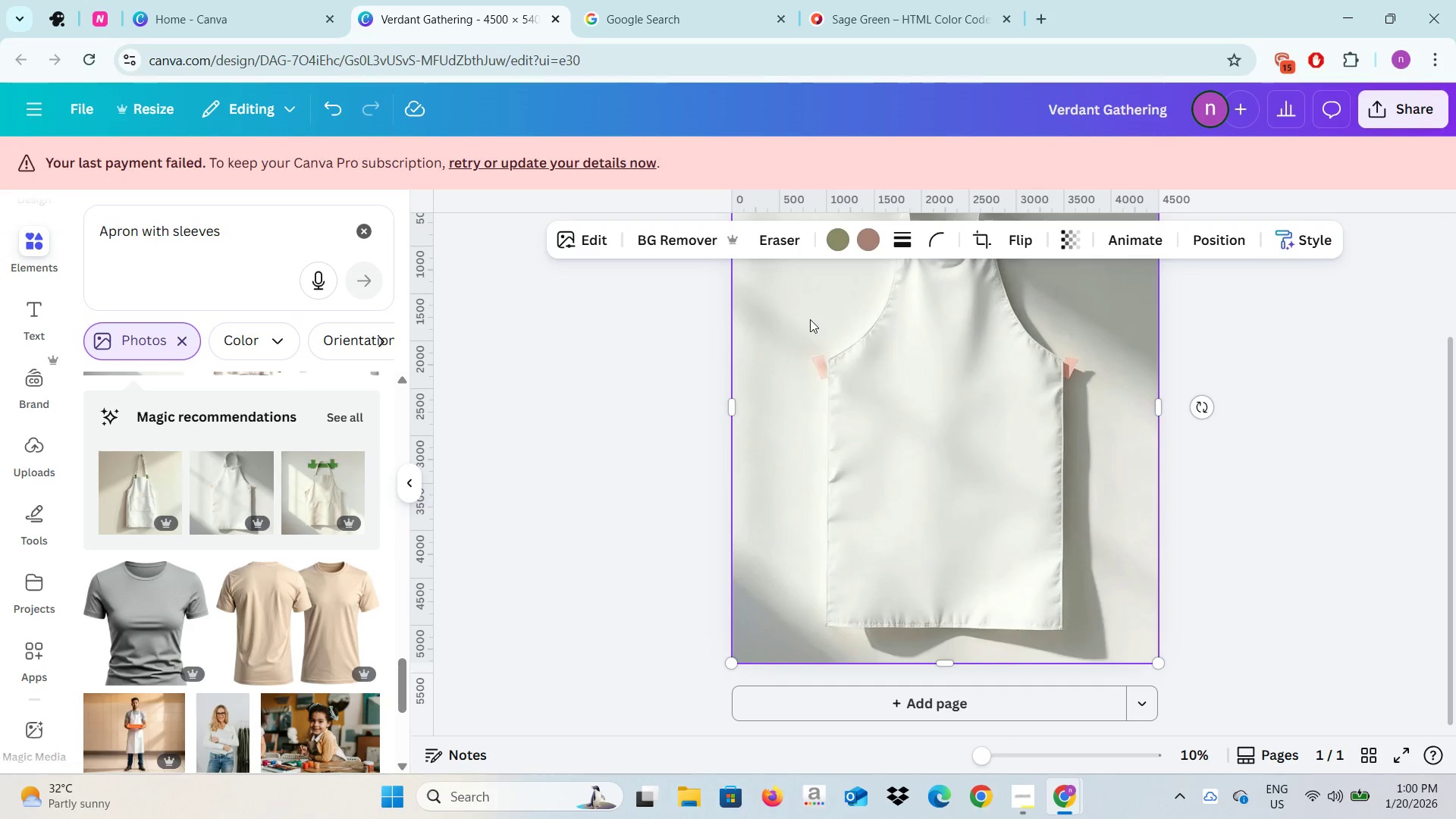 
scroll: coordinate [810, 319], scroll_direction: up, amount: 2.0
 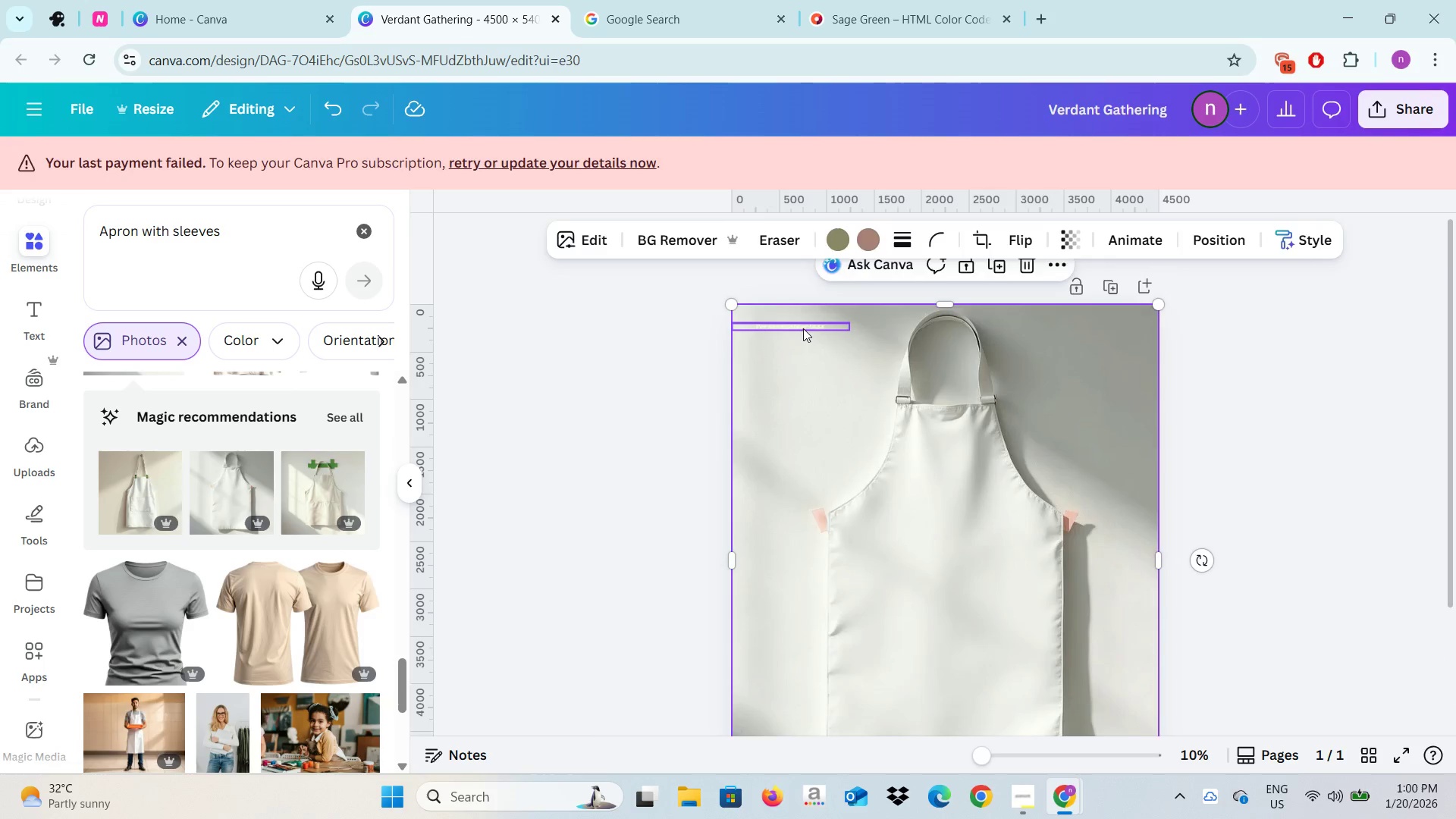 
left_click([802, 328])
 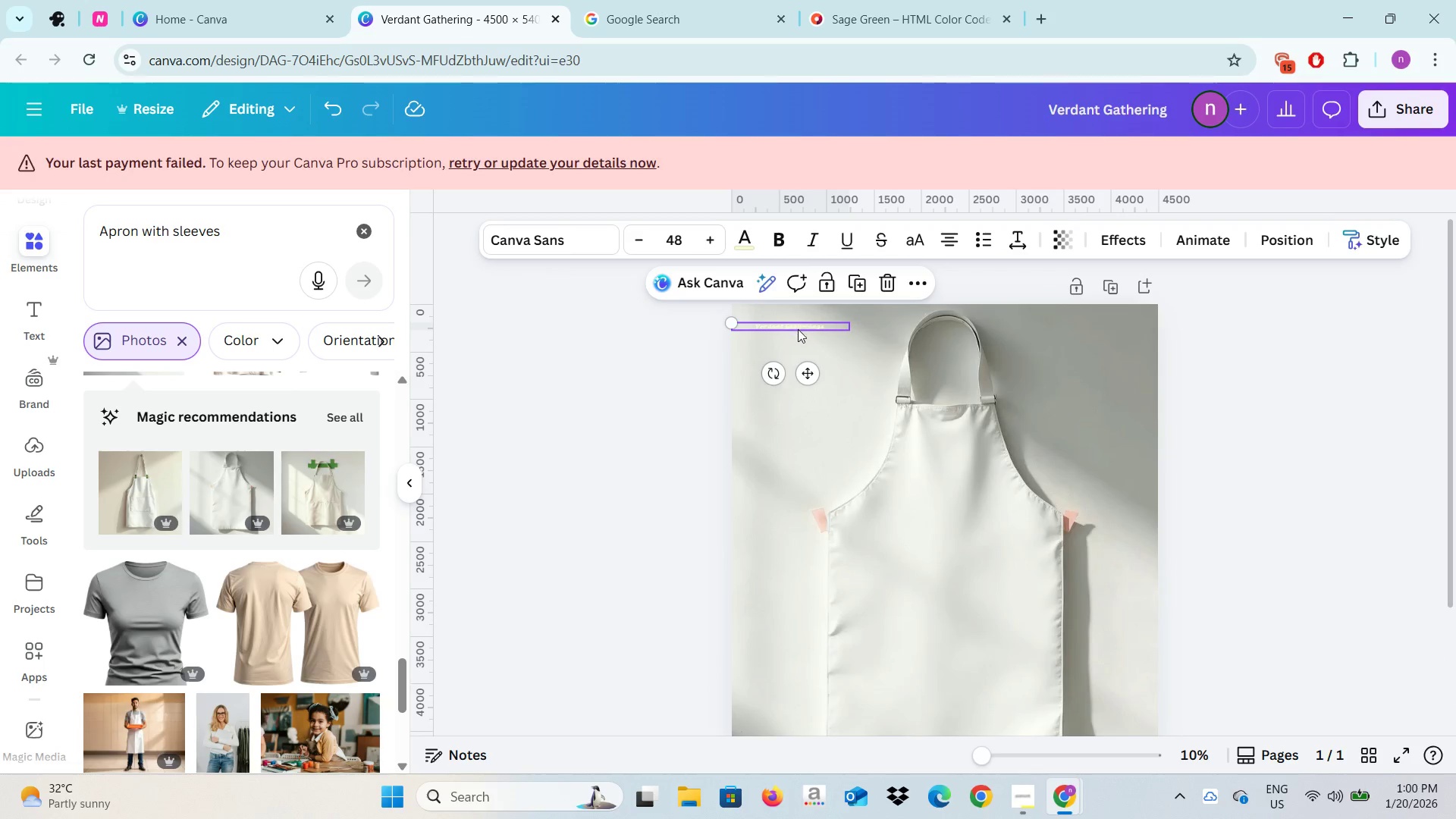 
left_click_drag(start_coordinate=[798, 326], to_coordinate=[966, 586])
 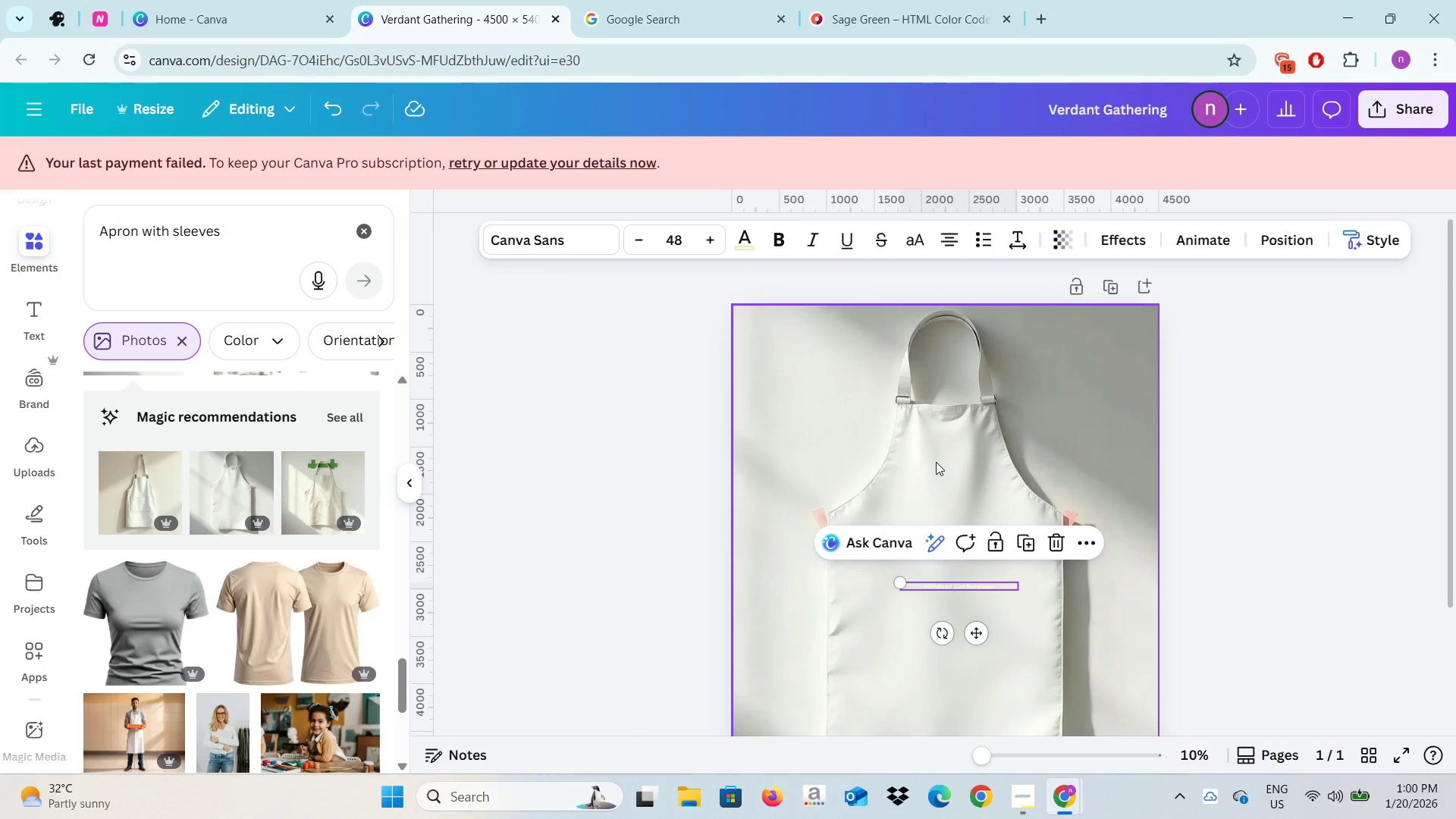 
left_click([936, 462])
 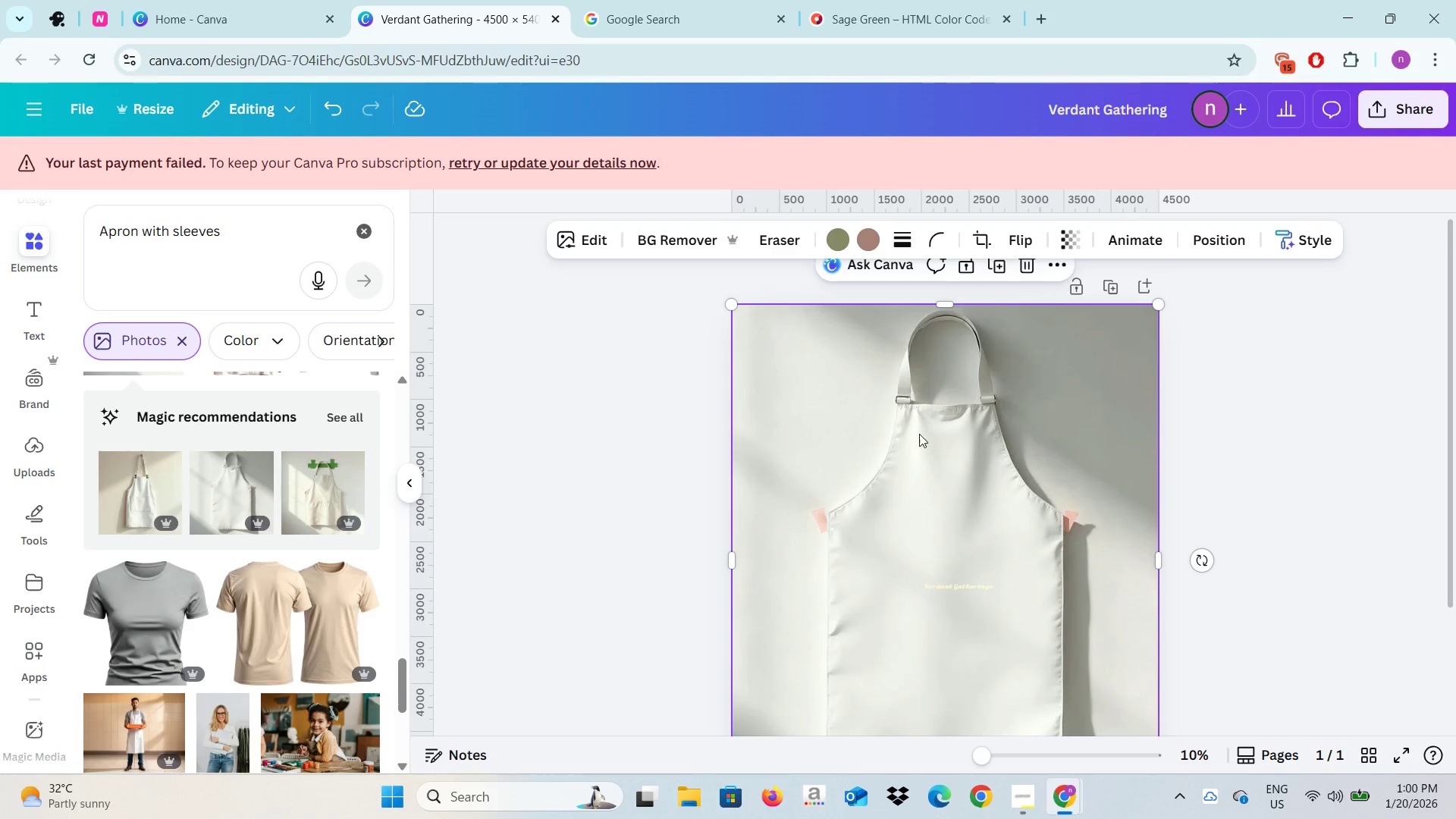 
left_click([920, 435])
 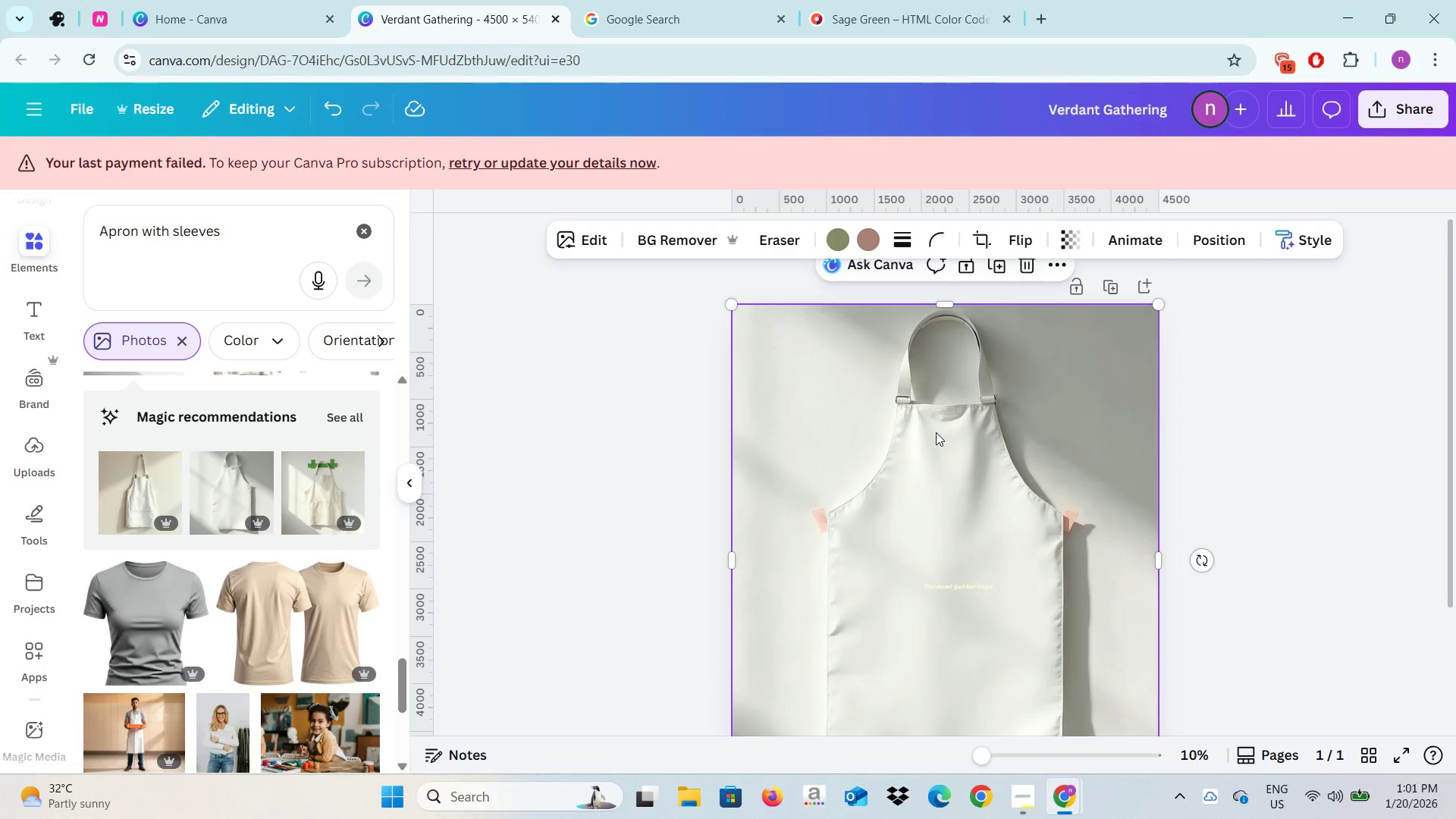 
left_click_drag(start_coordinate=[936, 432], to_coordinate=[914, 454])
 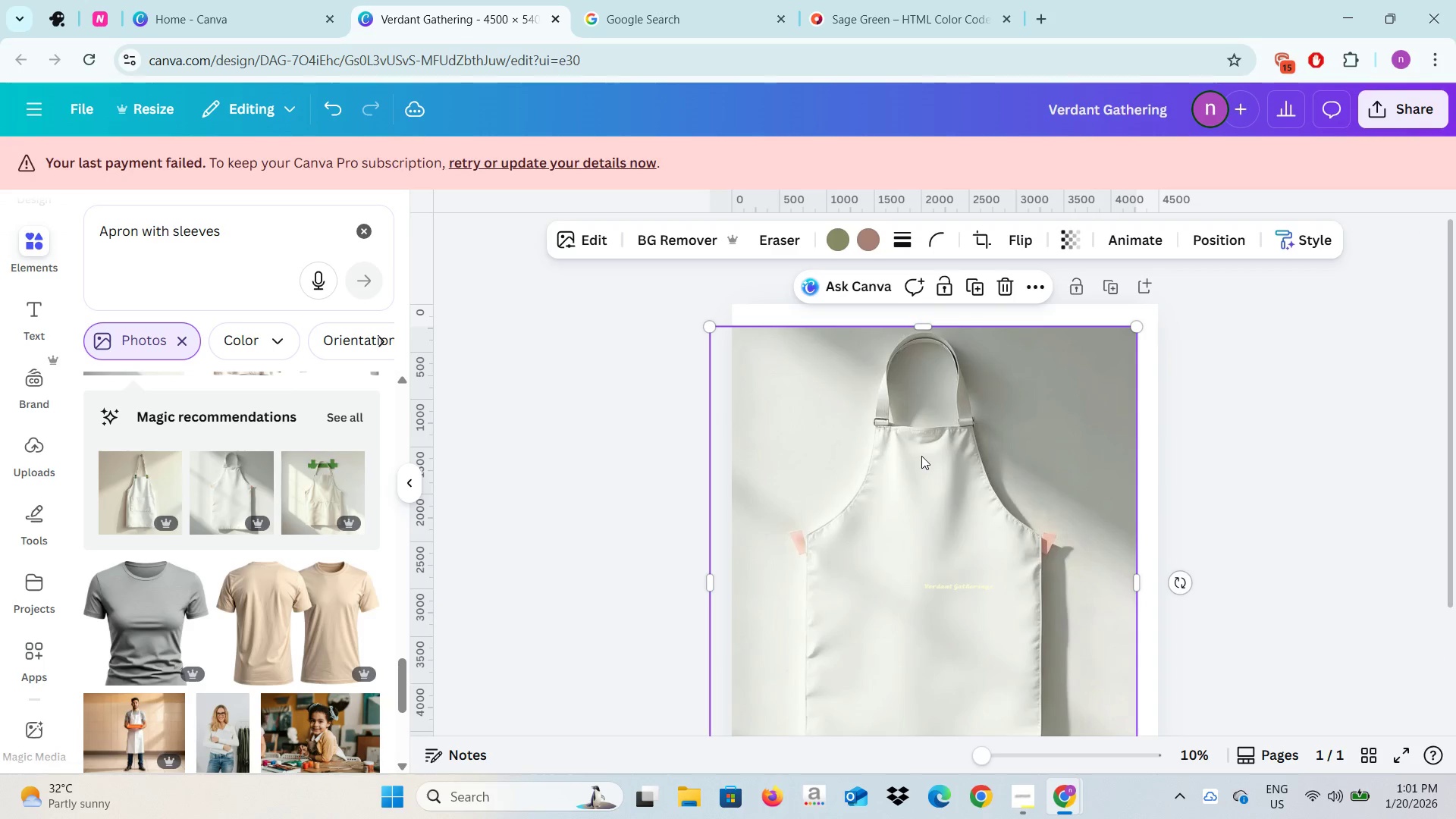 
left_click([921, 456])
 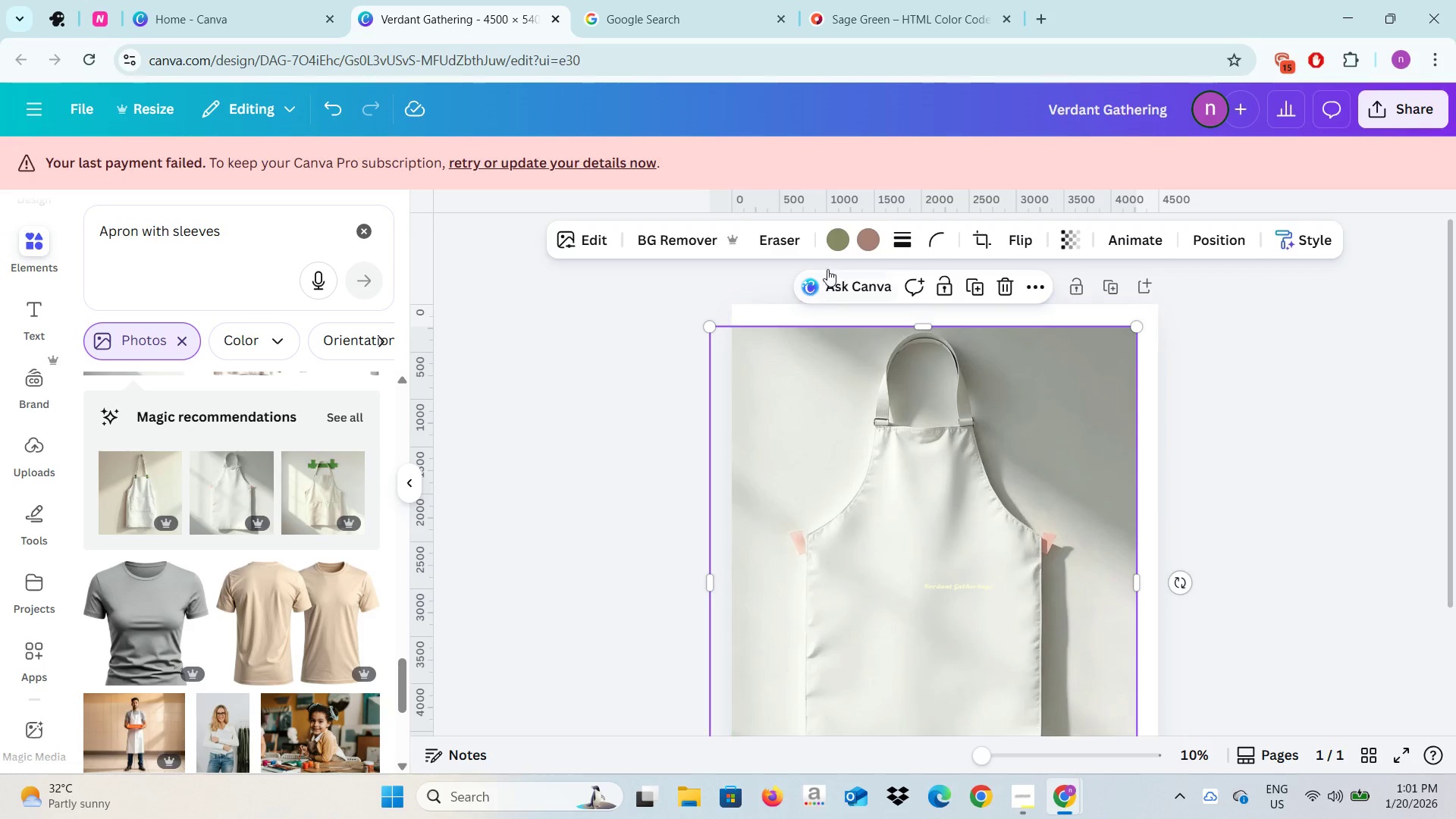 
left_click([837, 242])
 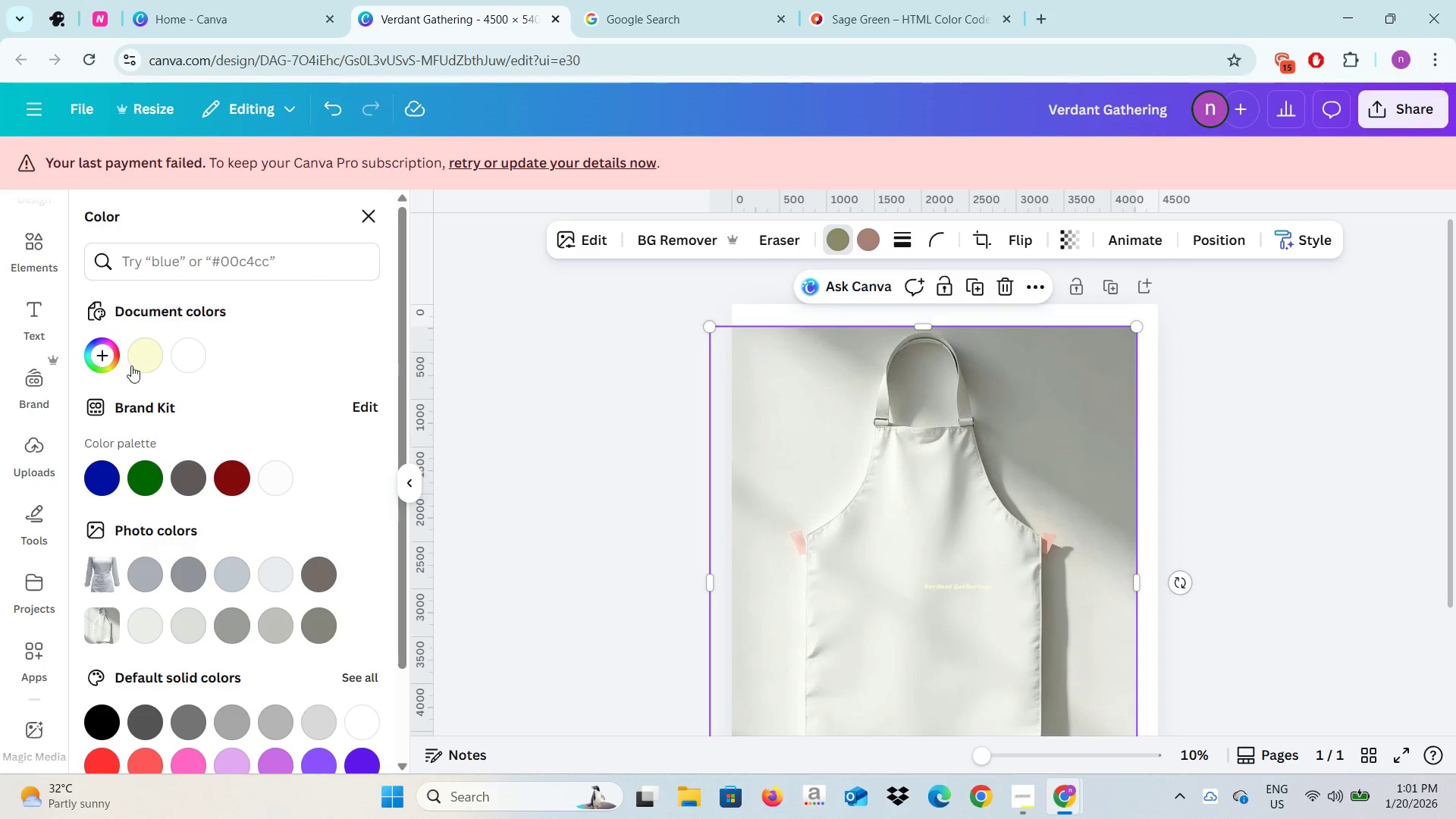 
left_click([143, 359])
 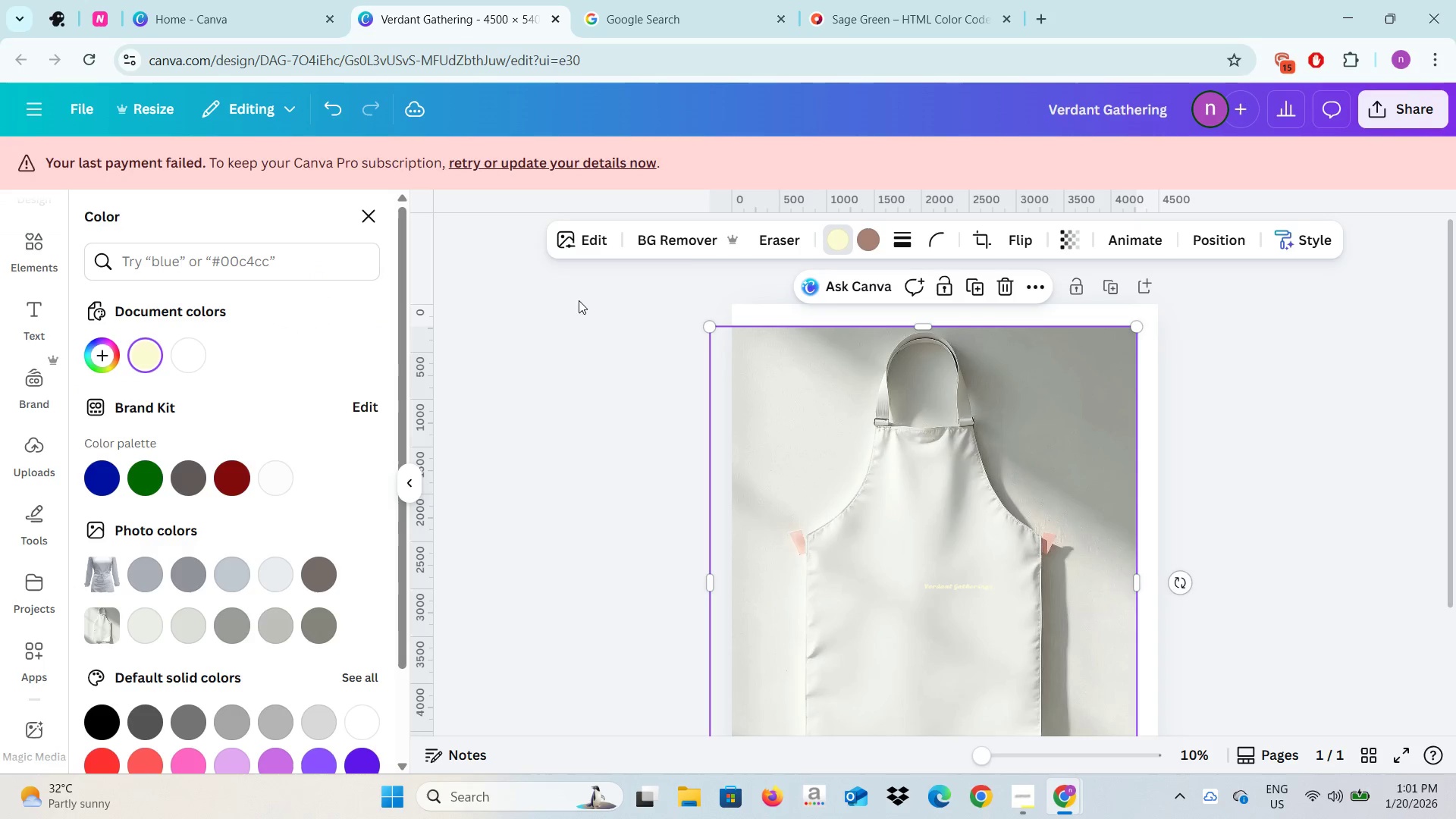 
left_click([862, 245])
 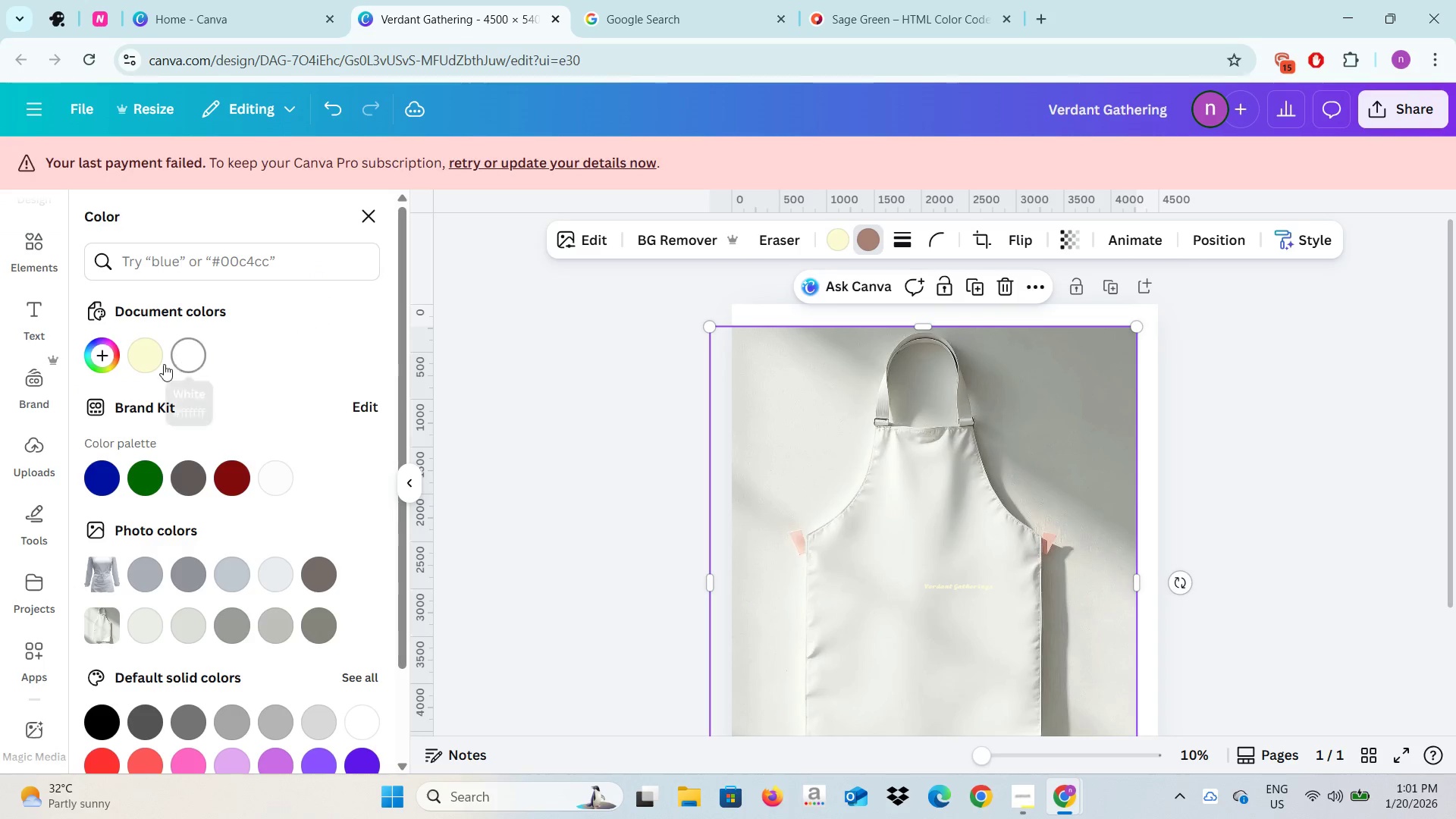 
left_click([146, 367])
 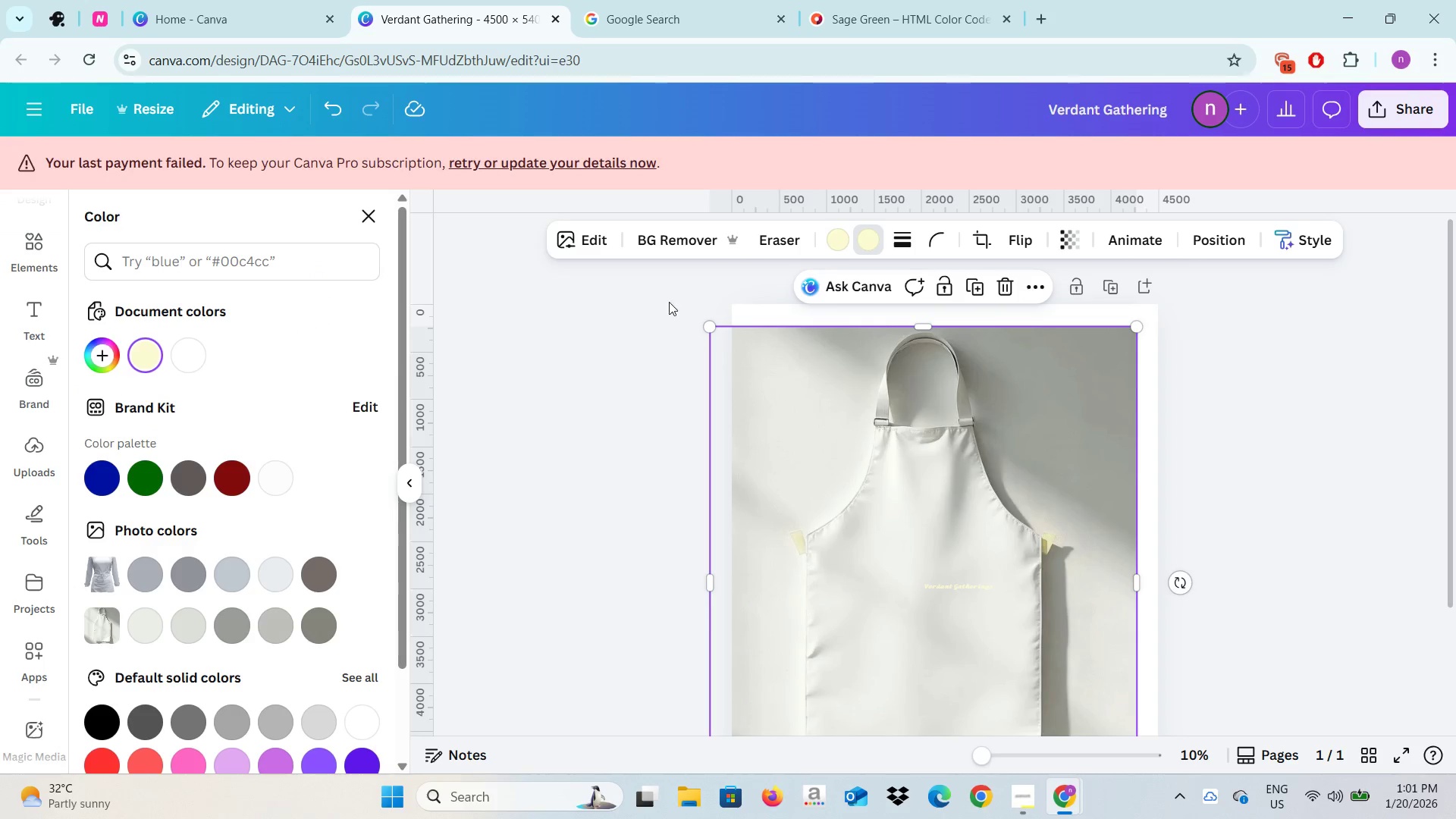 
left_click_drag(start_coordinate=[866, 441], to_coordinate=[908, 431])
 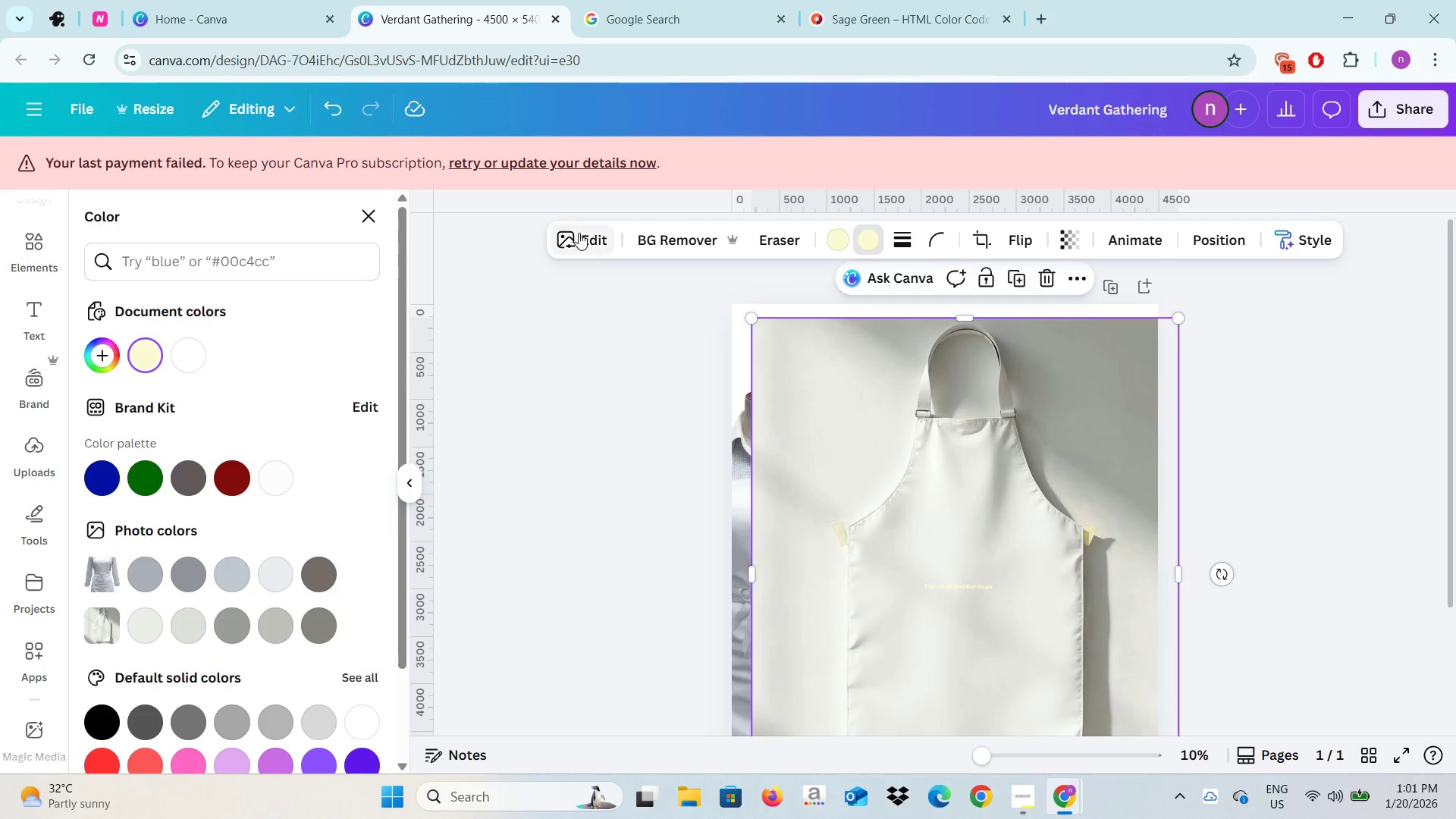 
left_click([579, 233])
 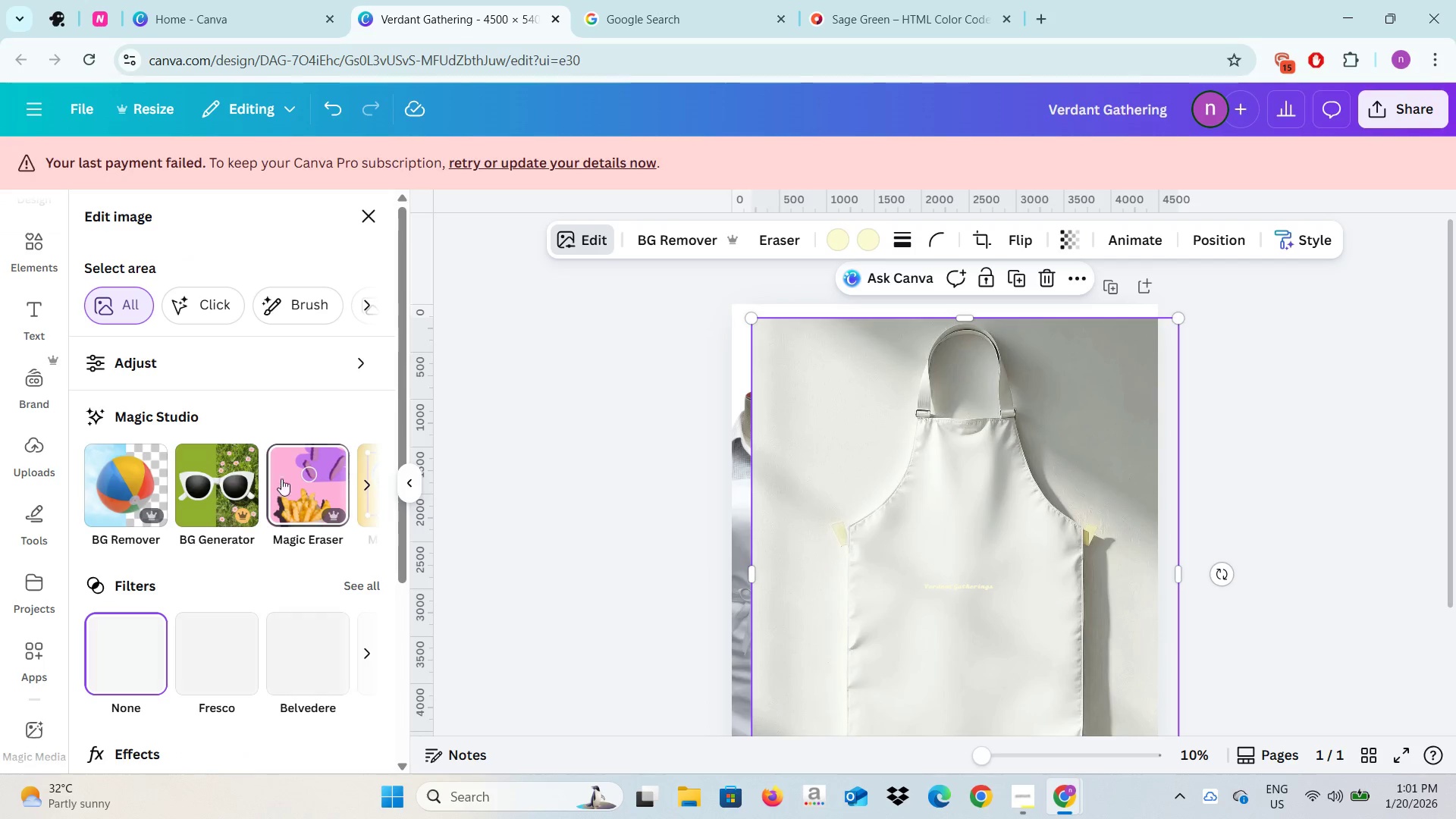 
left_click([215, 379])
 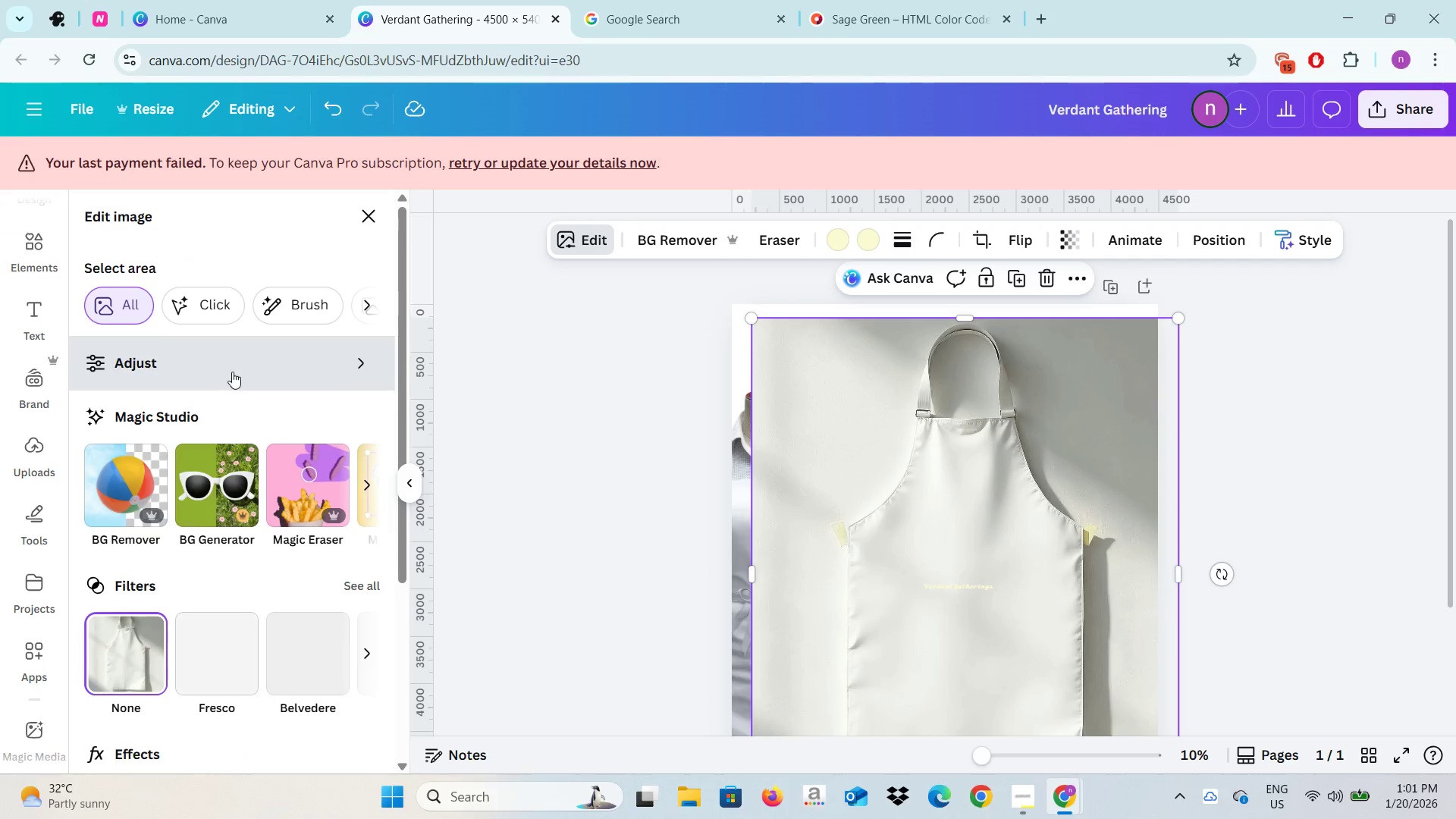 
mouse_move([230, 388])
 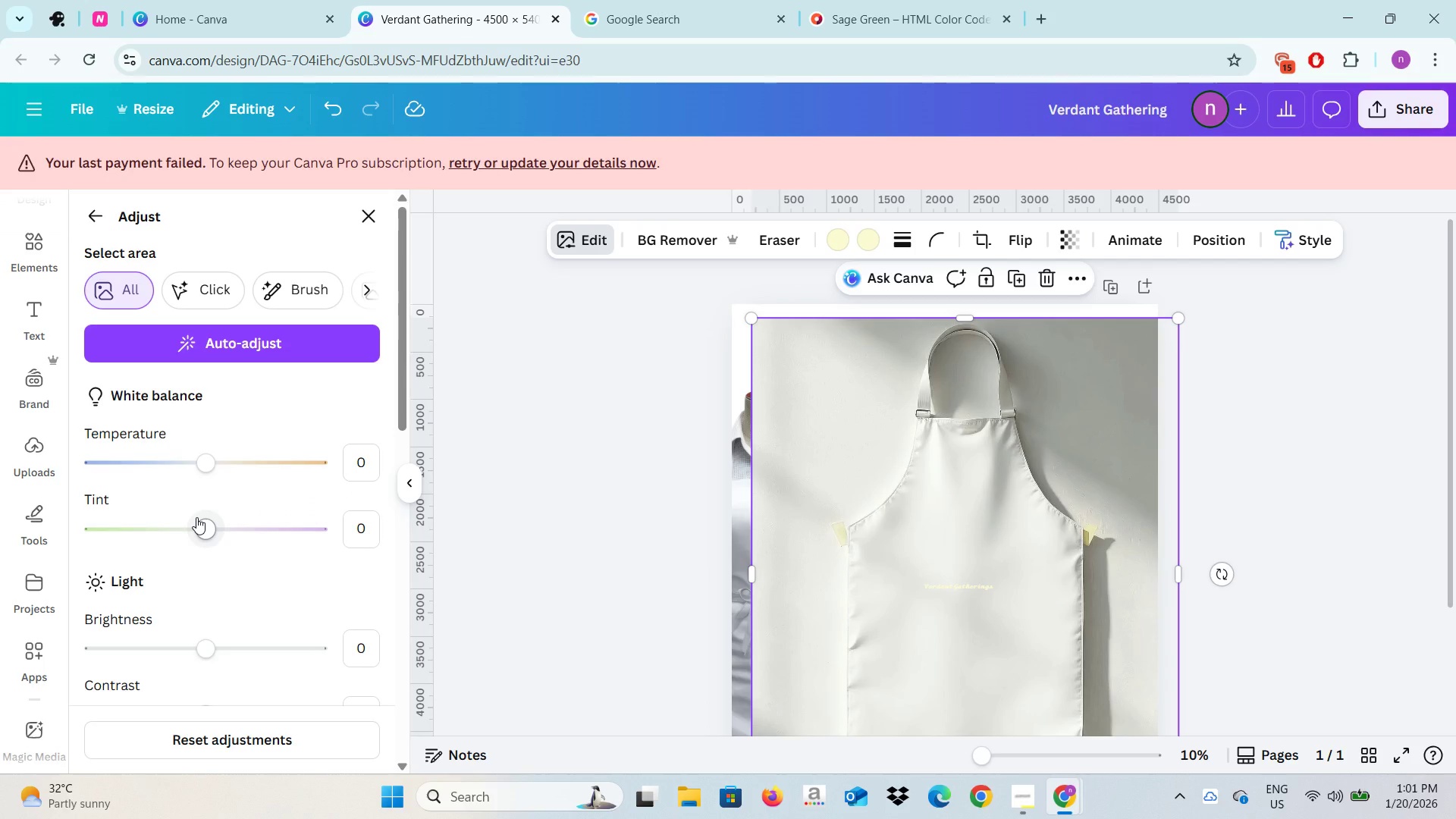 
scroll: coordinate [186, 433], scroll_direction: down, amount: 5.0
 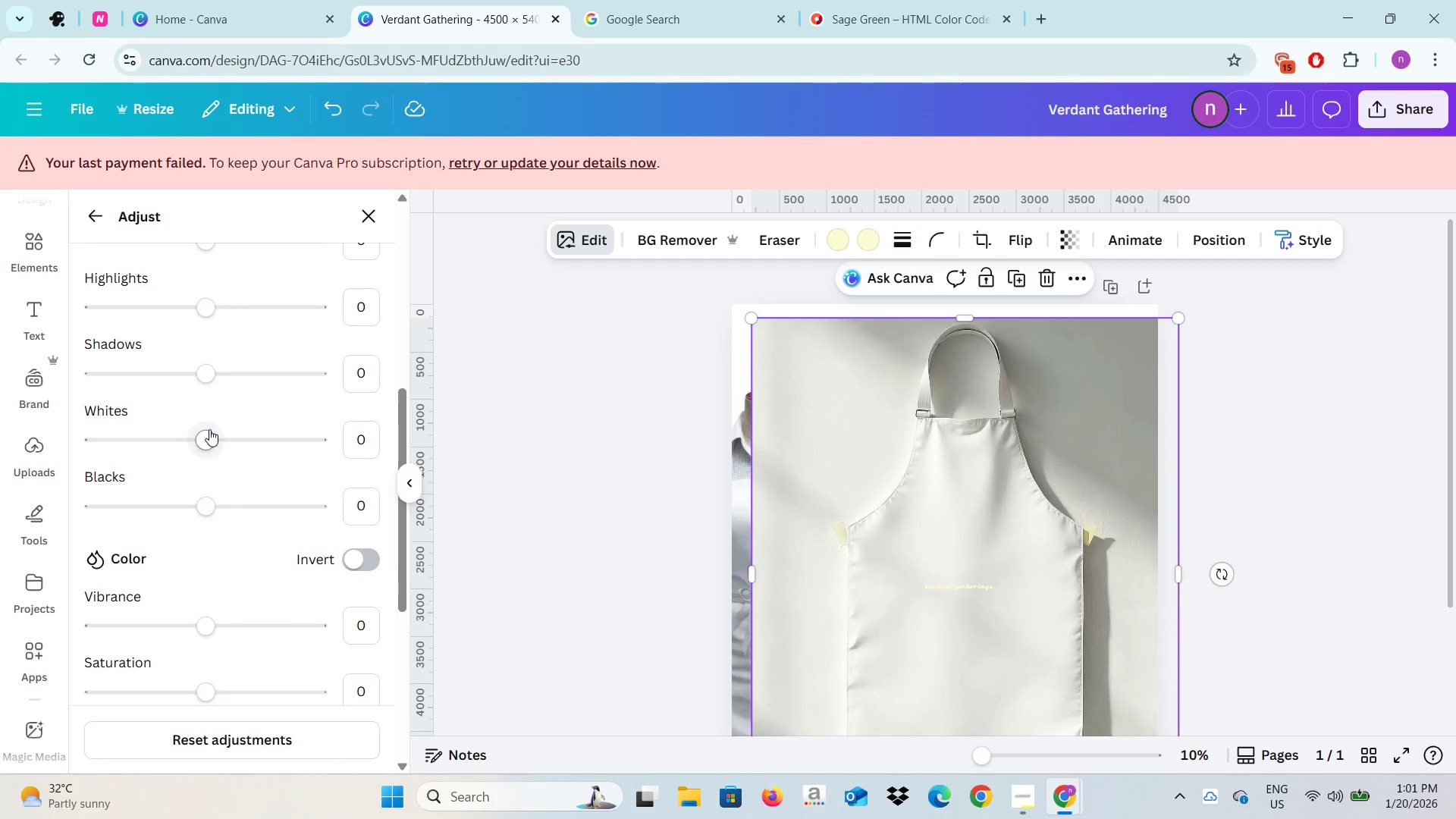 
left_click_drag(start_coordinate=[207, 439], to_coordinate=[67, 427])
 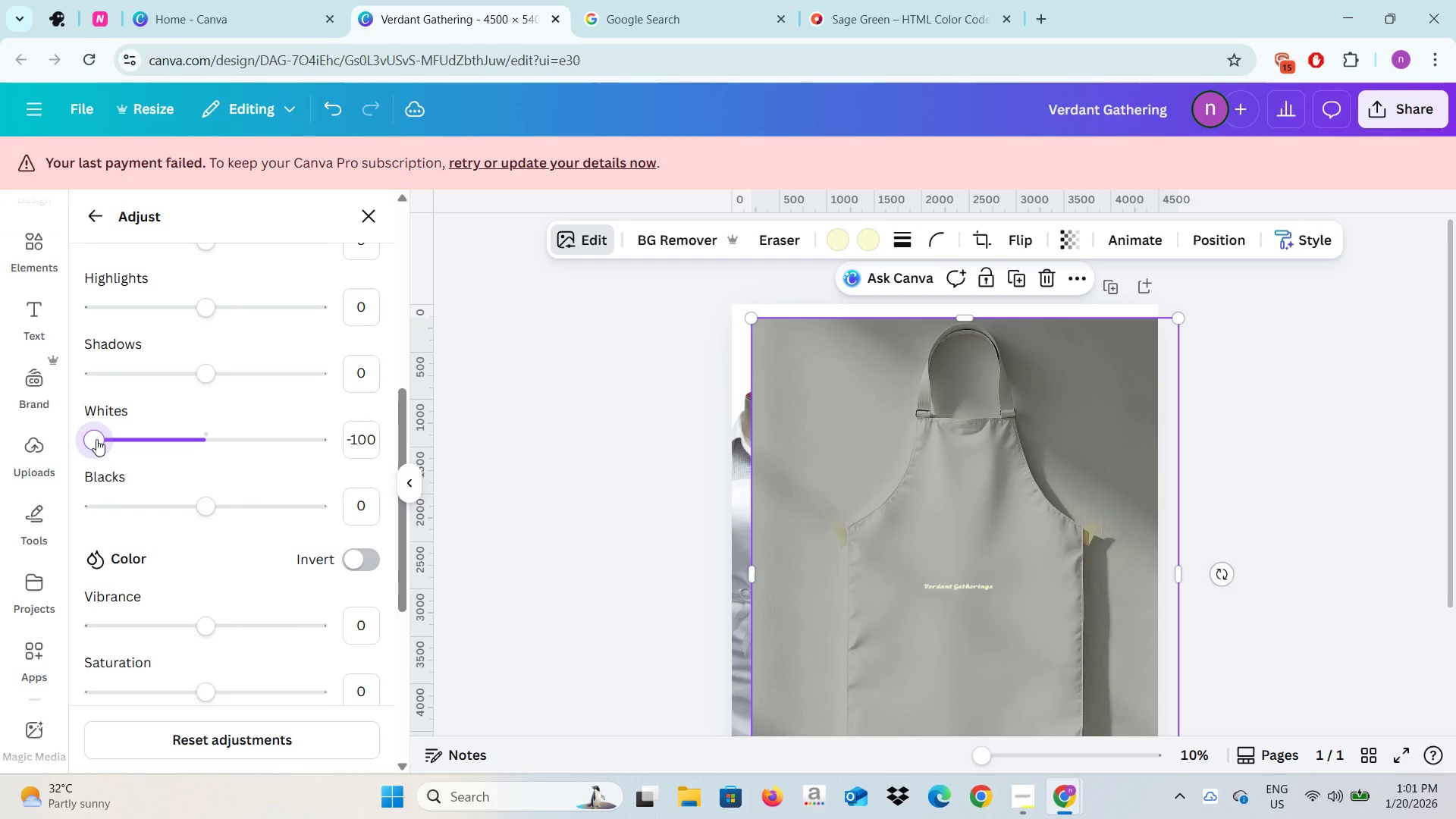 
key(Control+Z)
 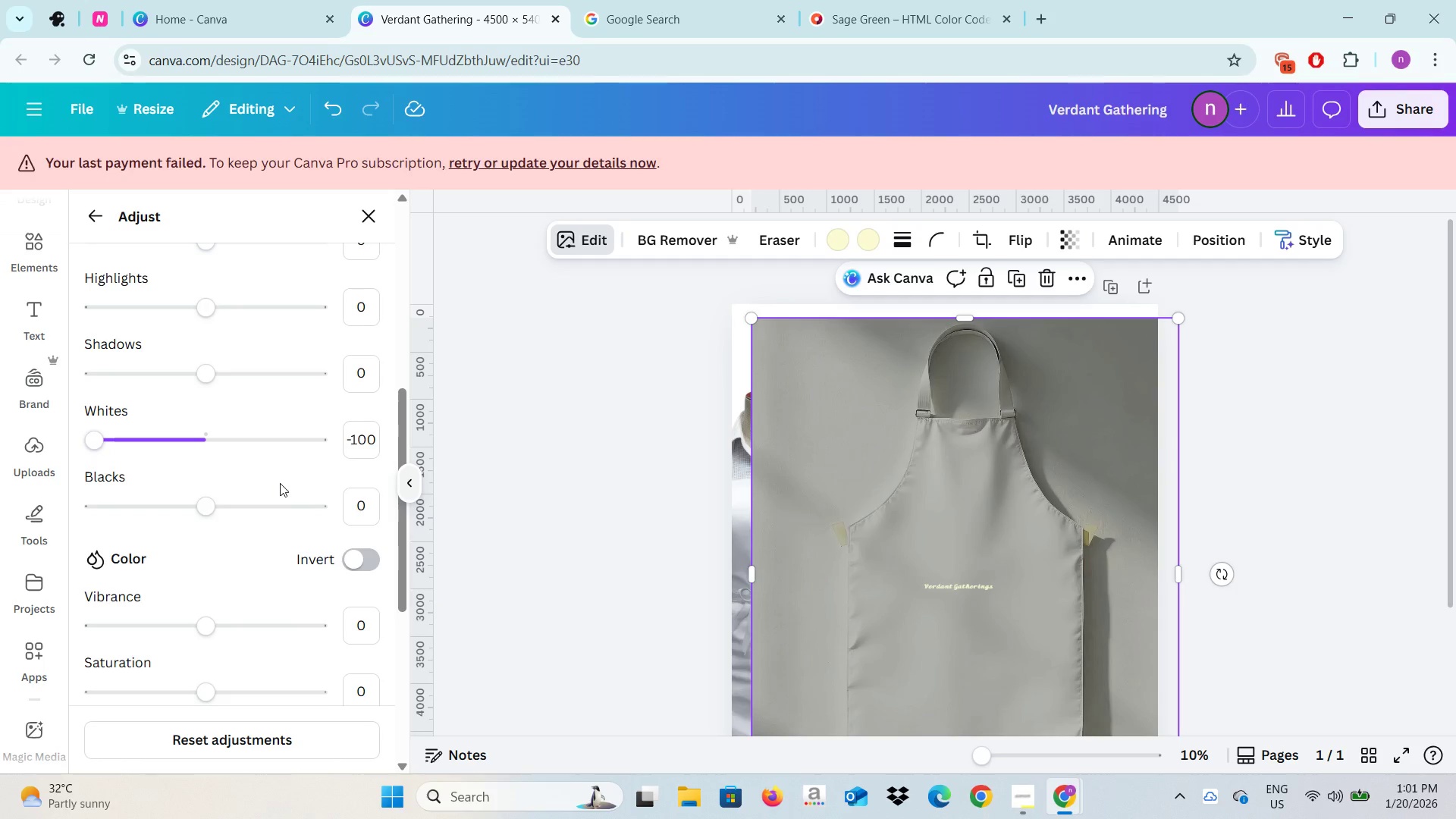 
key(Control+Z)
 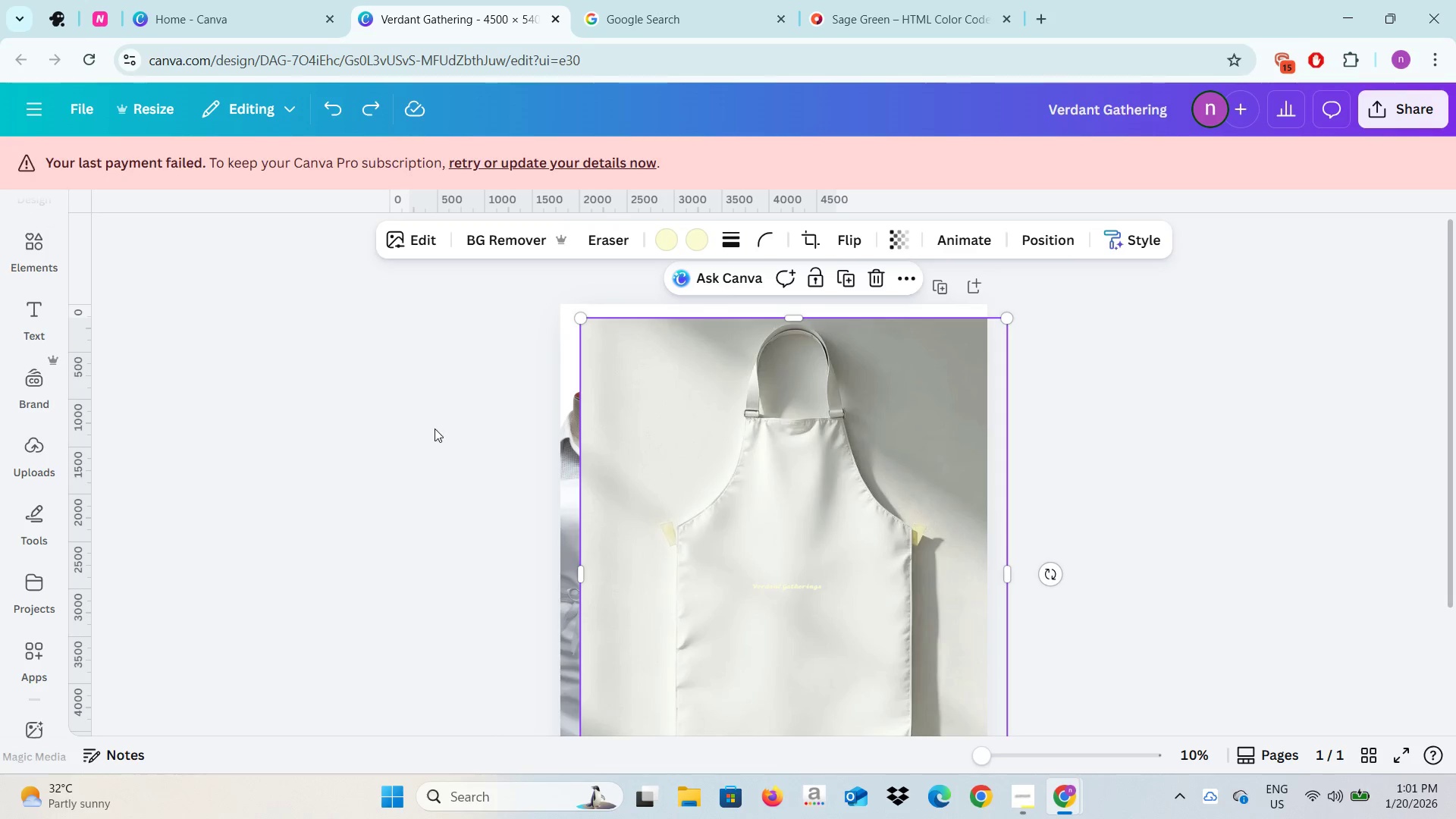 
left_click([429, 426])
 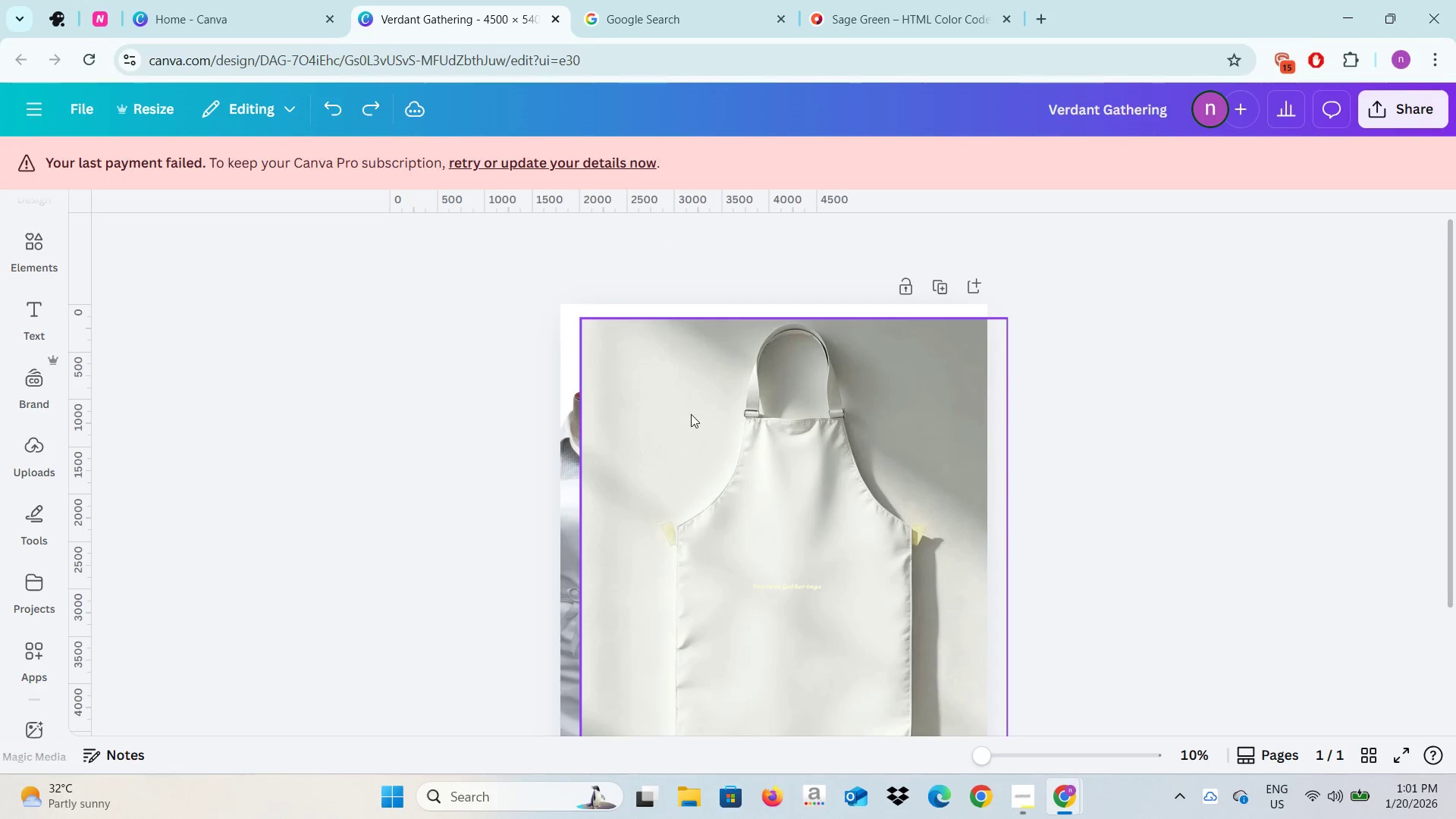 
left_click([691, 414])
 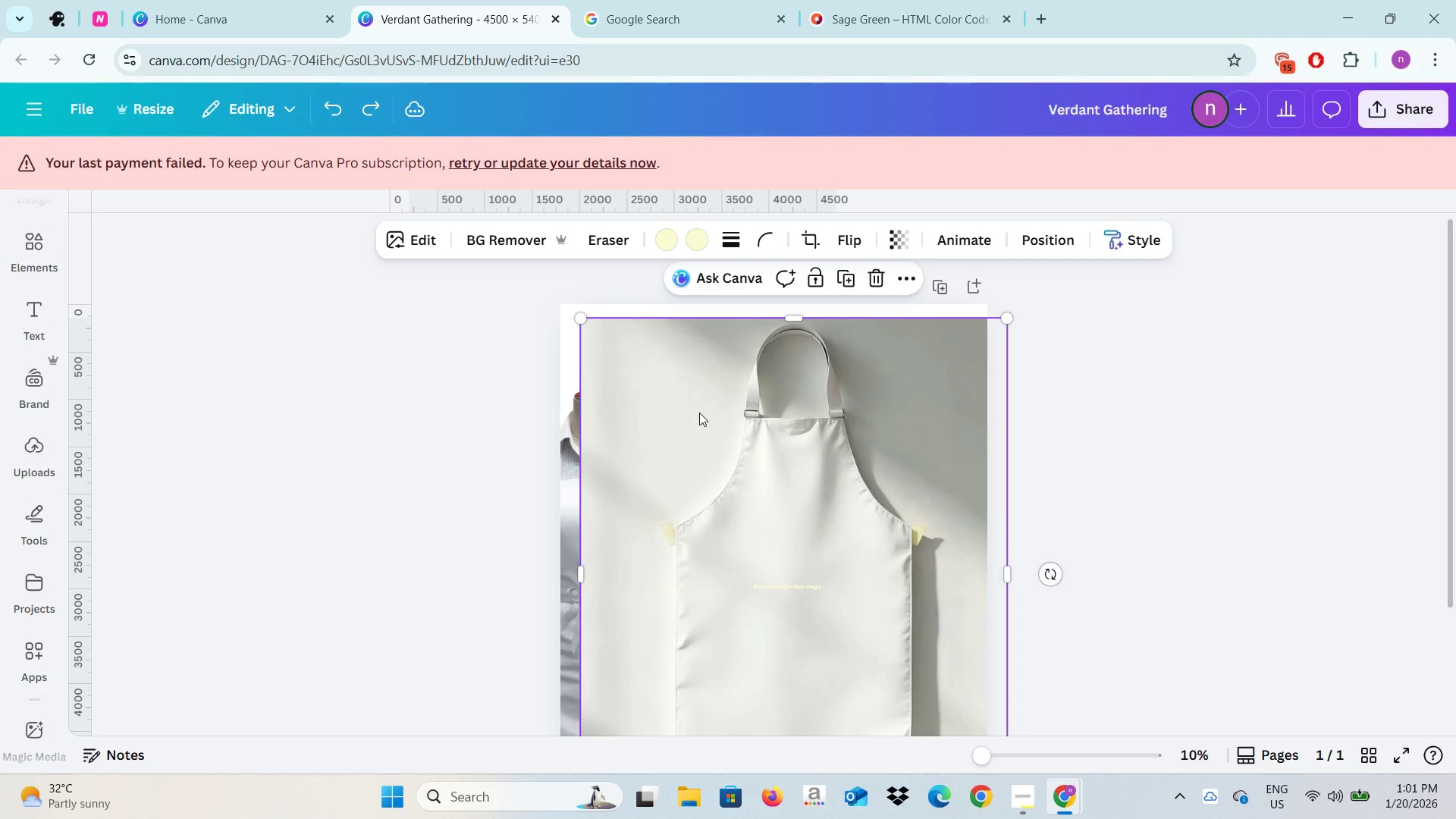 
left_click_drag(start_coordinate=[699, 413], to_coordinate=[674, 397])
 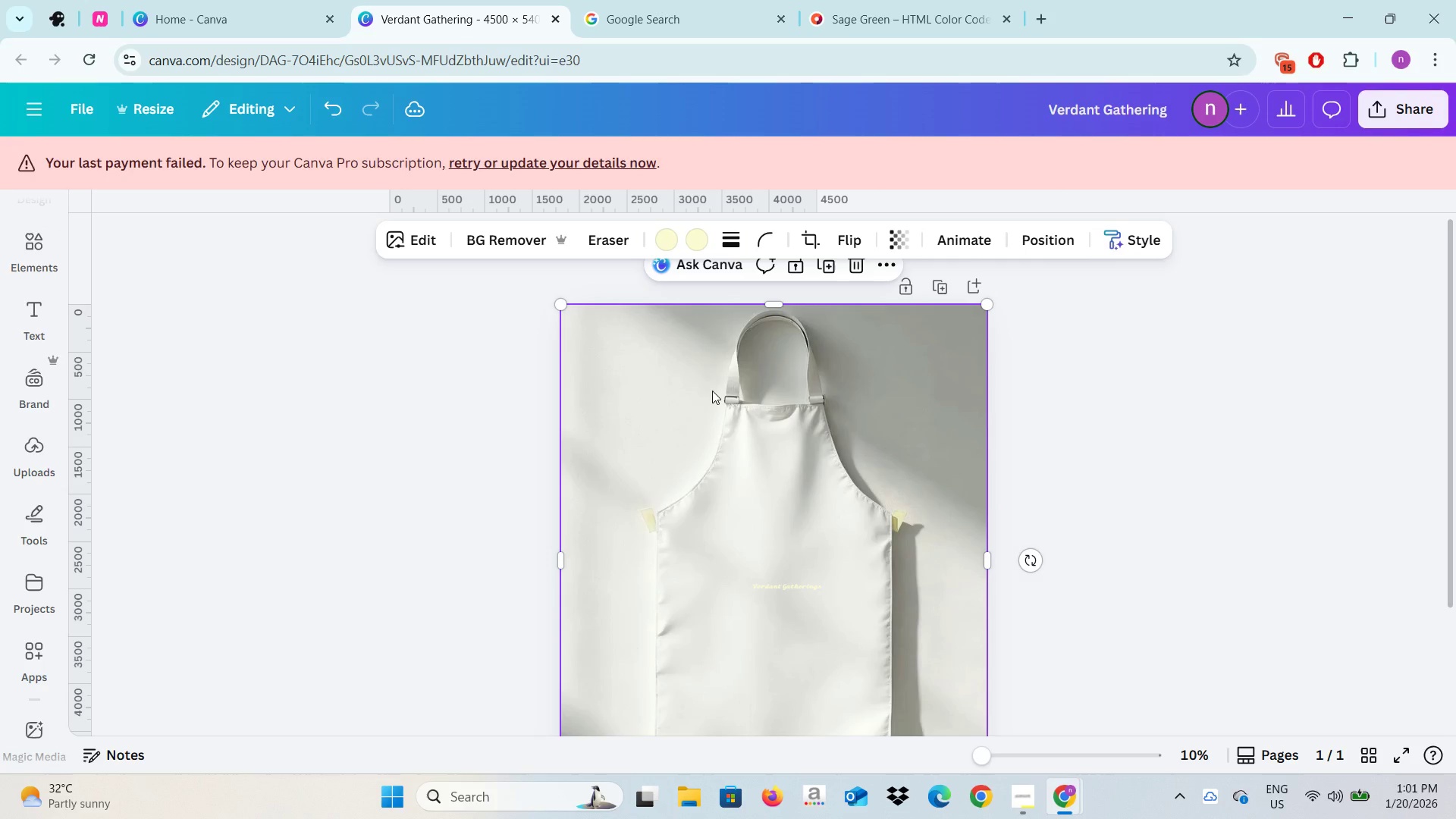 
key(Backspace)
 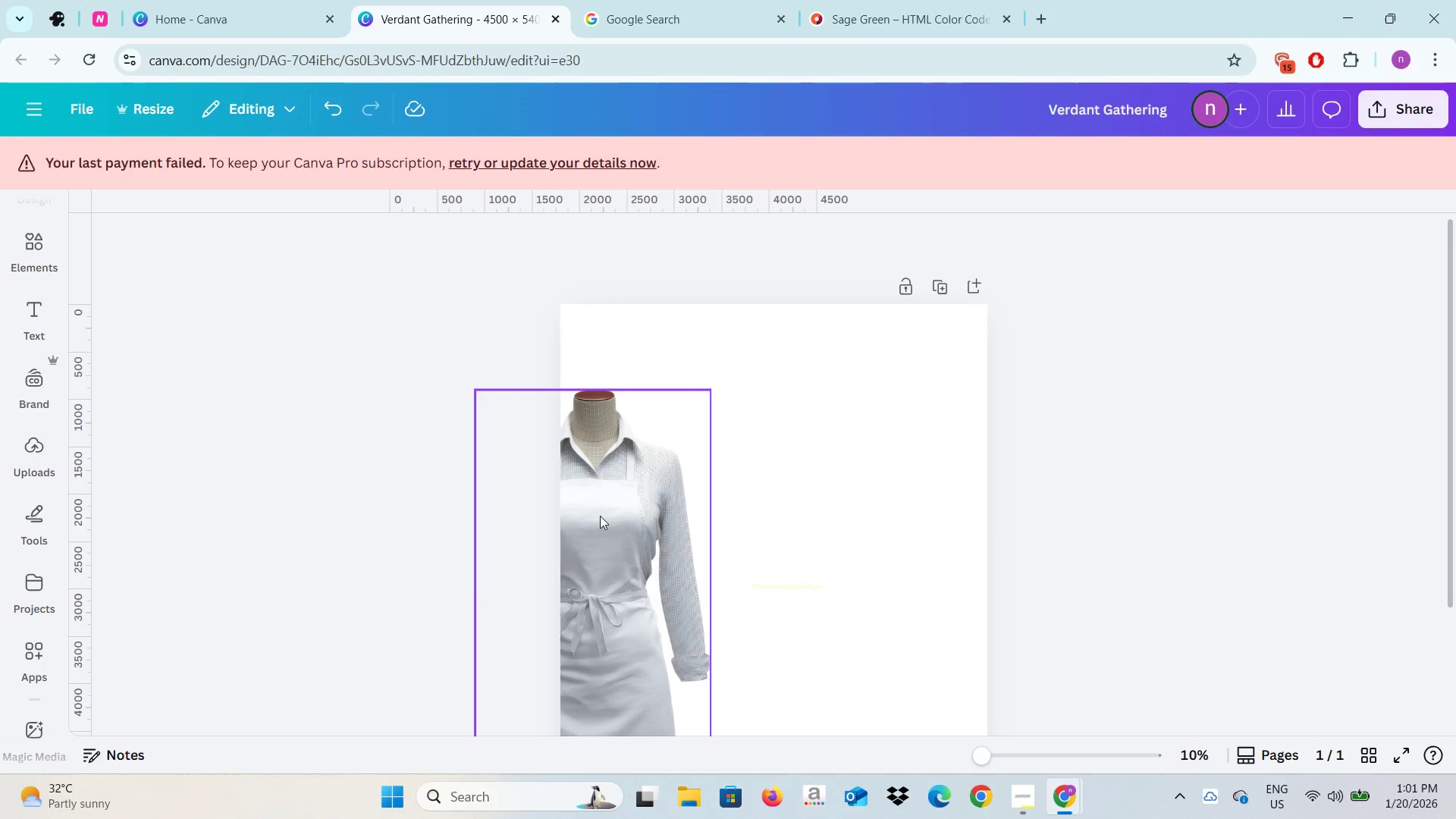 
left_click([598, 517])
 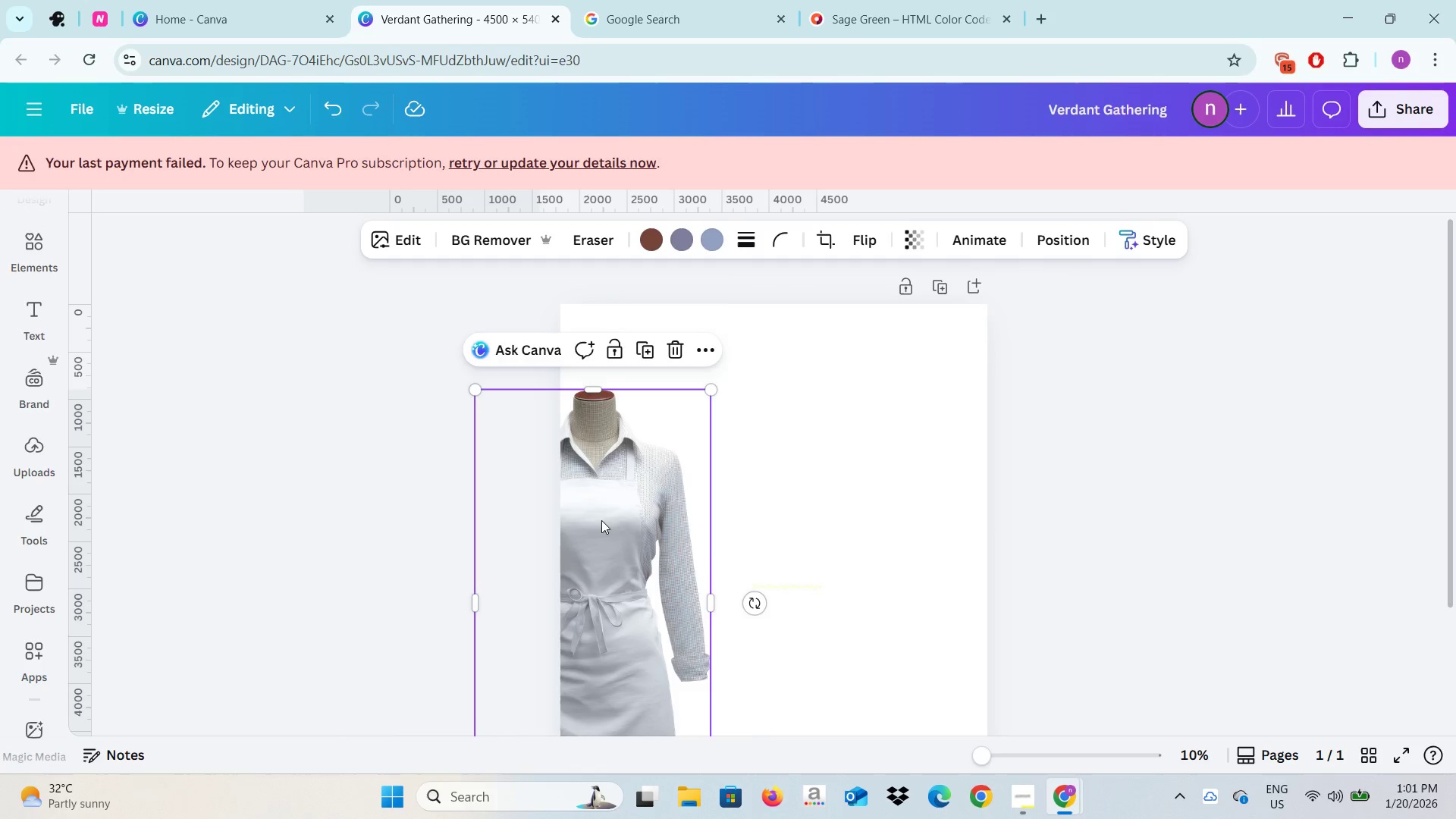 
left_click_drag(start_coordinate=[600, 519], to_coordinate=[771, 503])
 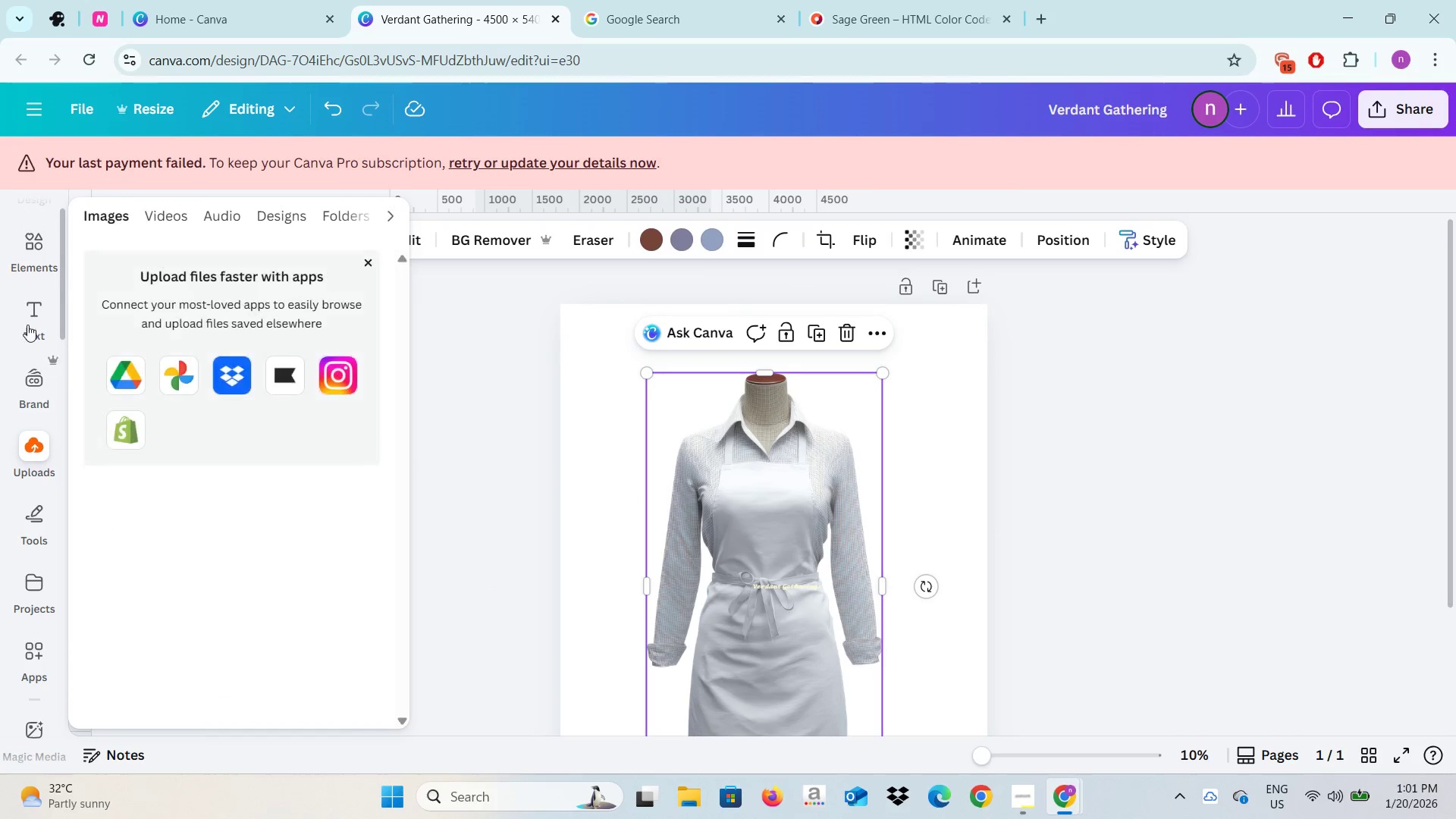 
left_click([36, 237])
 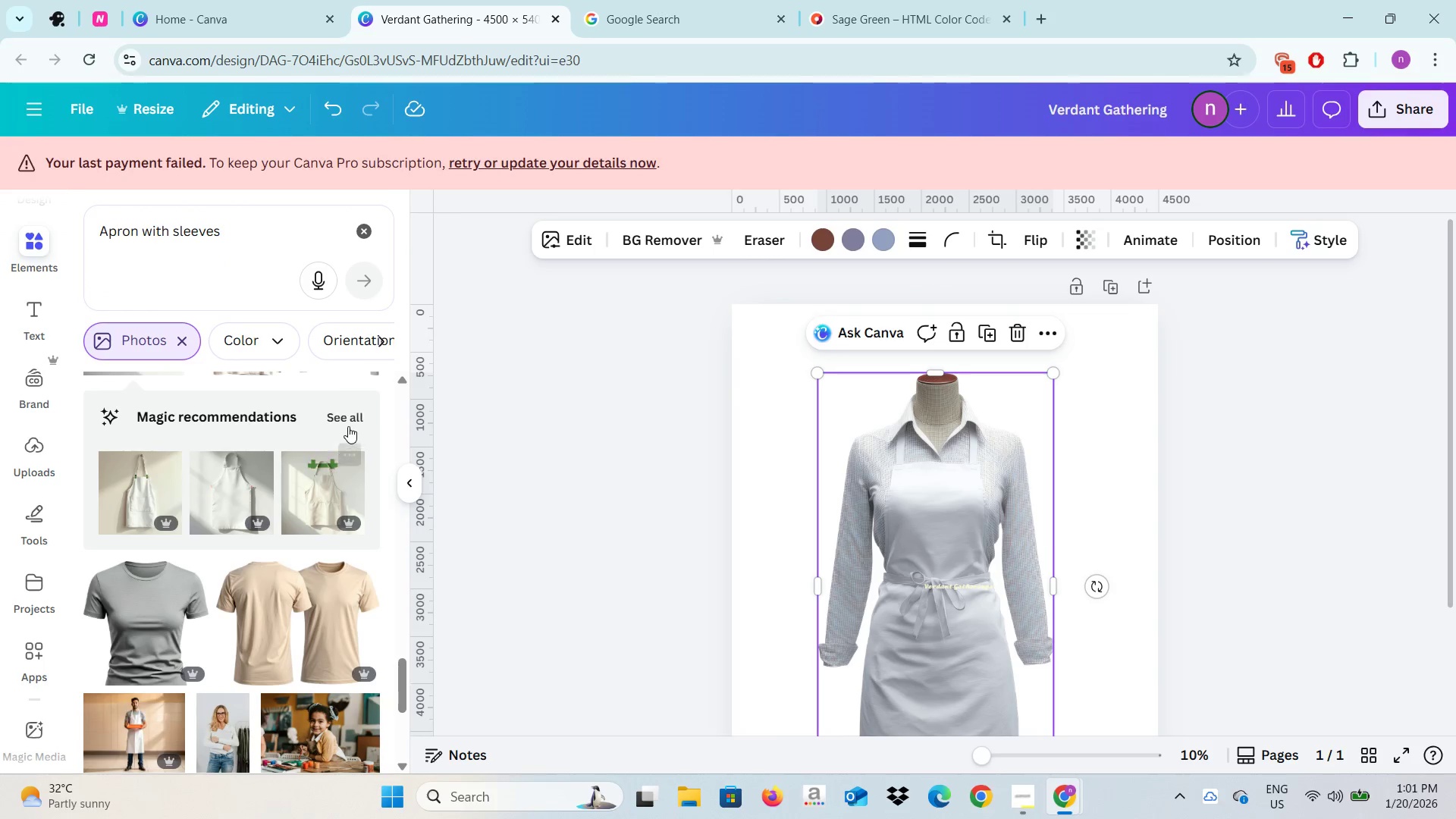 
scroll: coordinate [268, 487], scroll_direction: down, amount: 8.0
 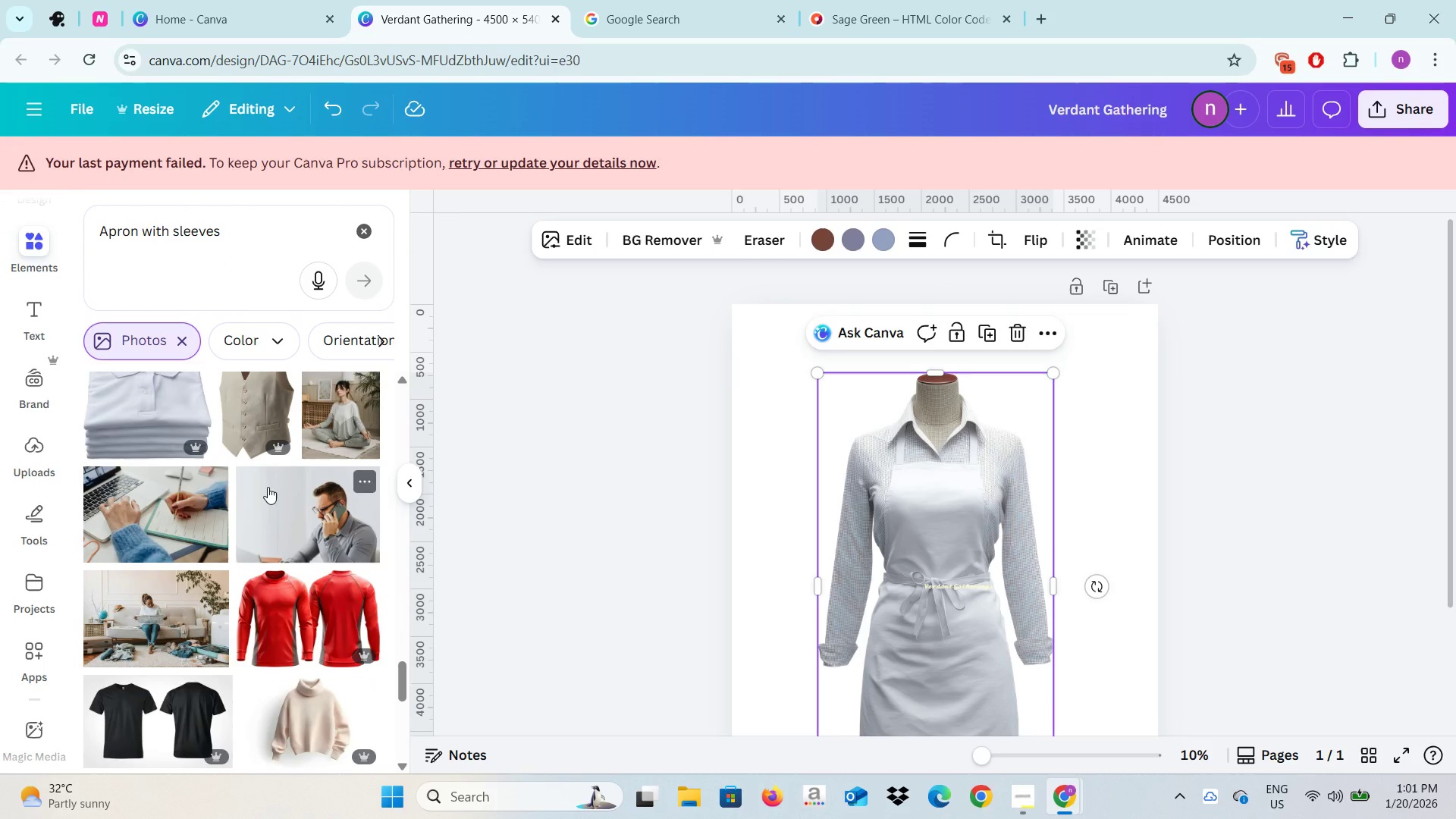 
scroll: coordinate [268, 483], scroll_direction: up, amount: 15.0
 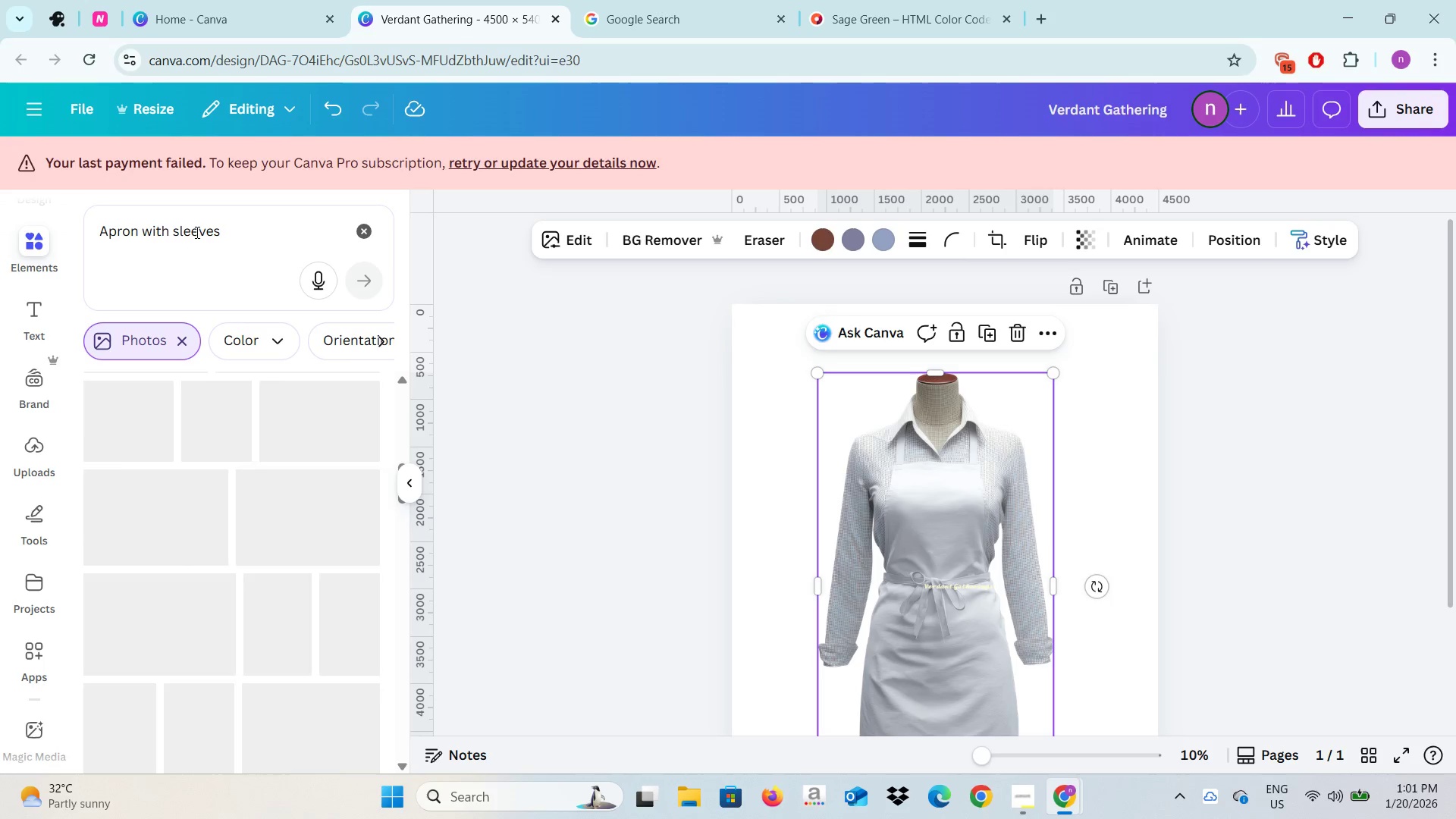 
left_click_drag(start_coordinate=[224, 234], to_coordinate=[141, 242])
 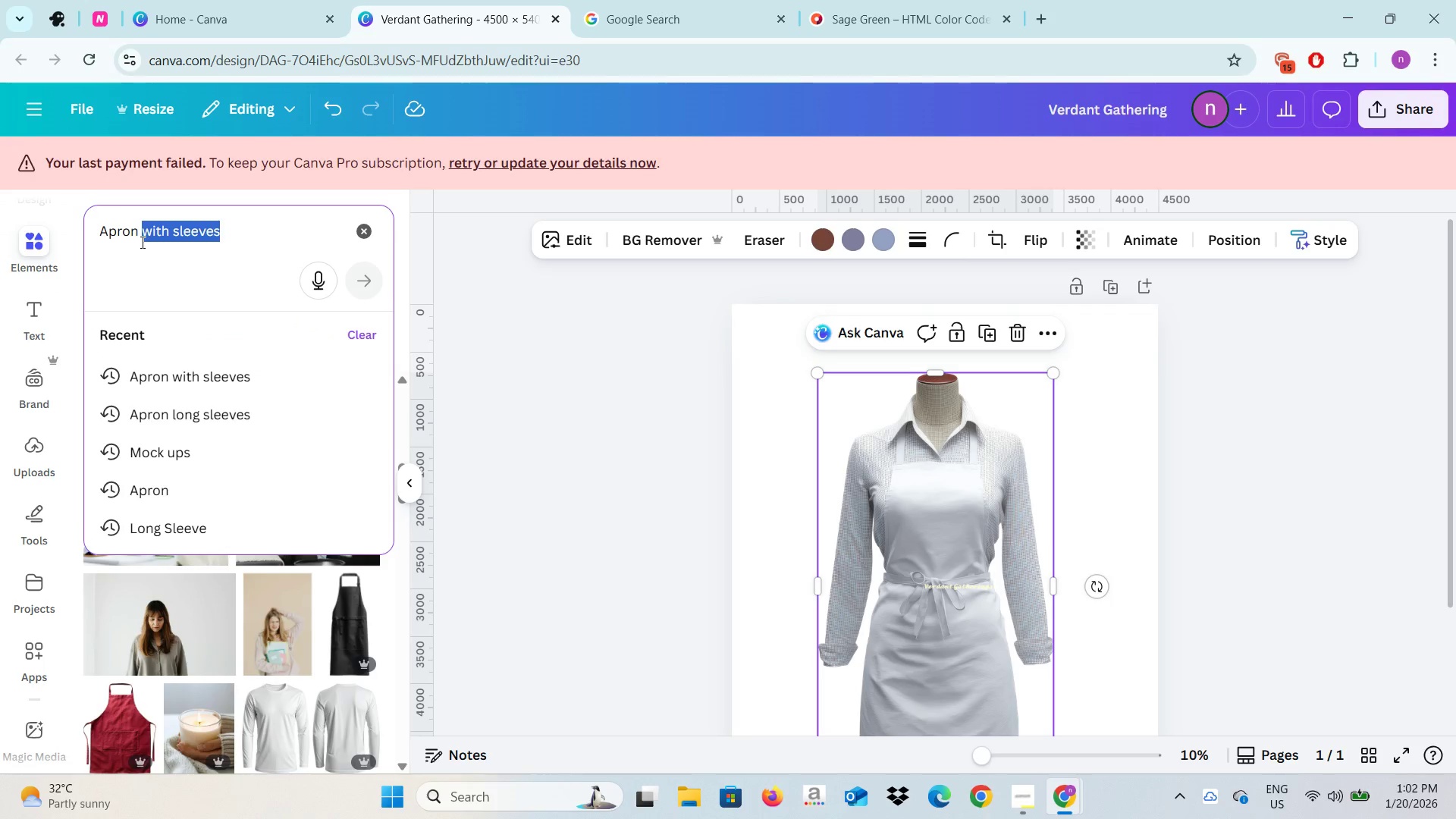 
key(Backspace)
 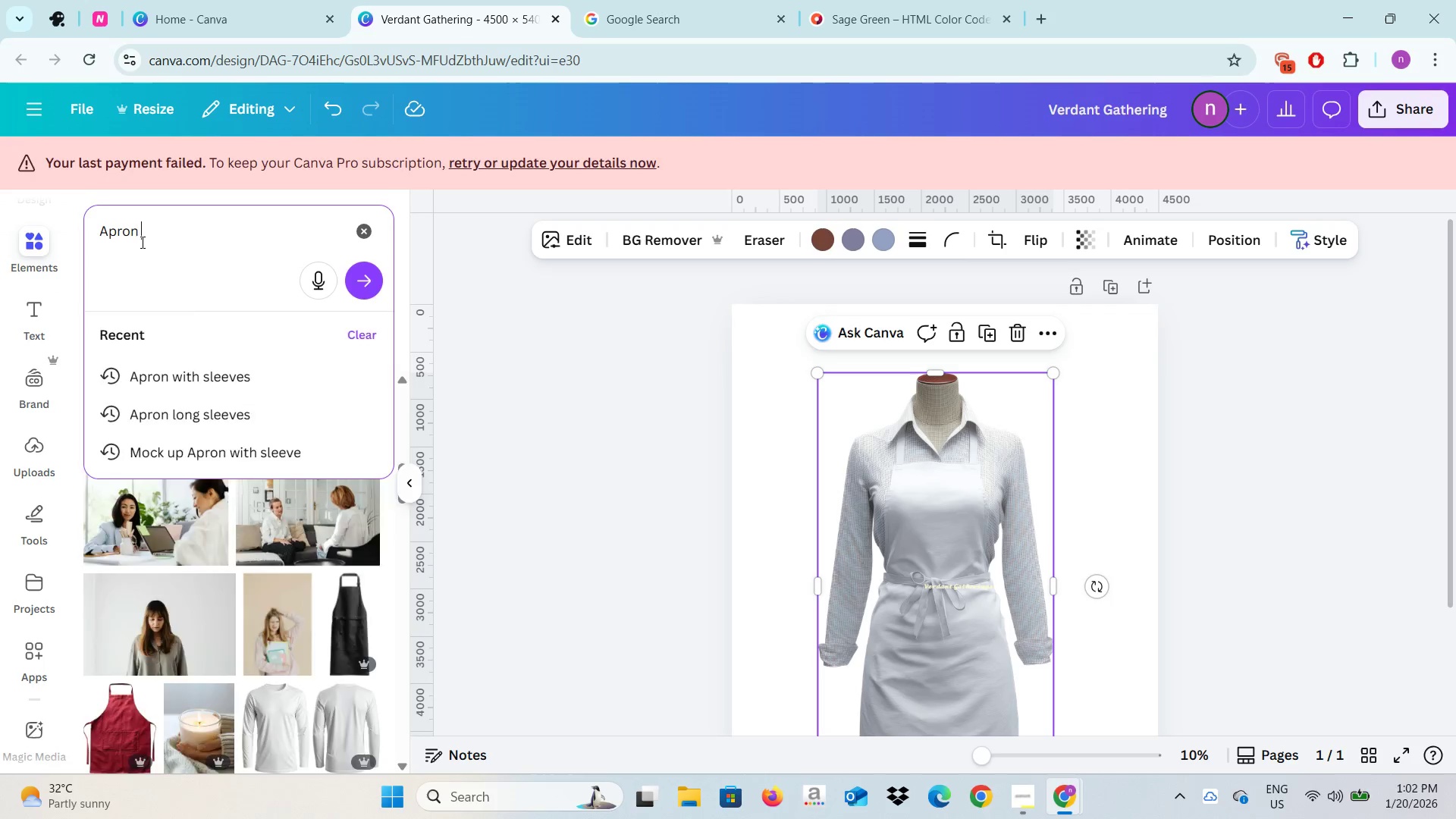 
key(Enter)
 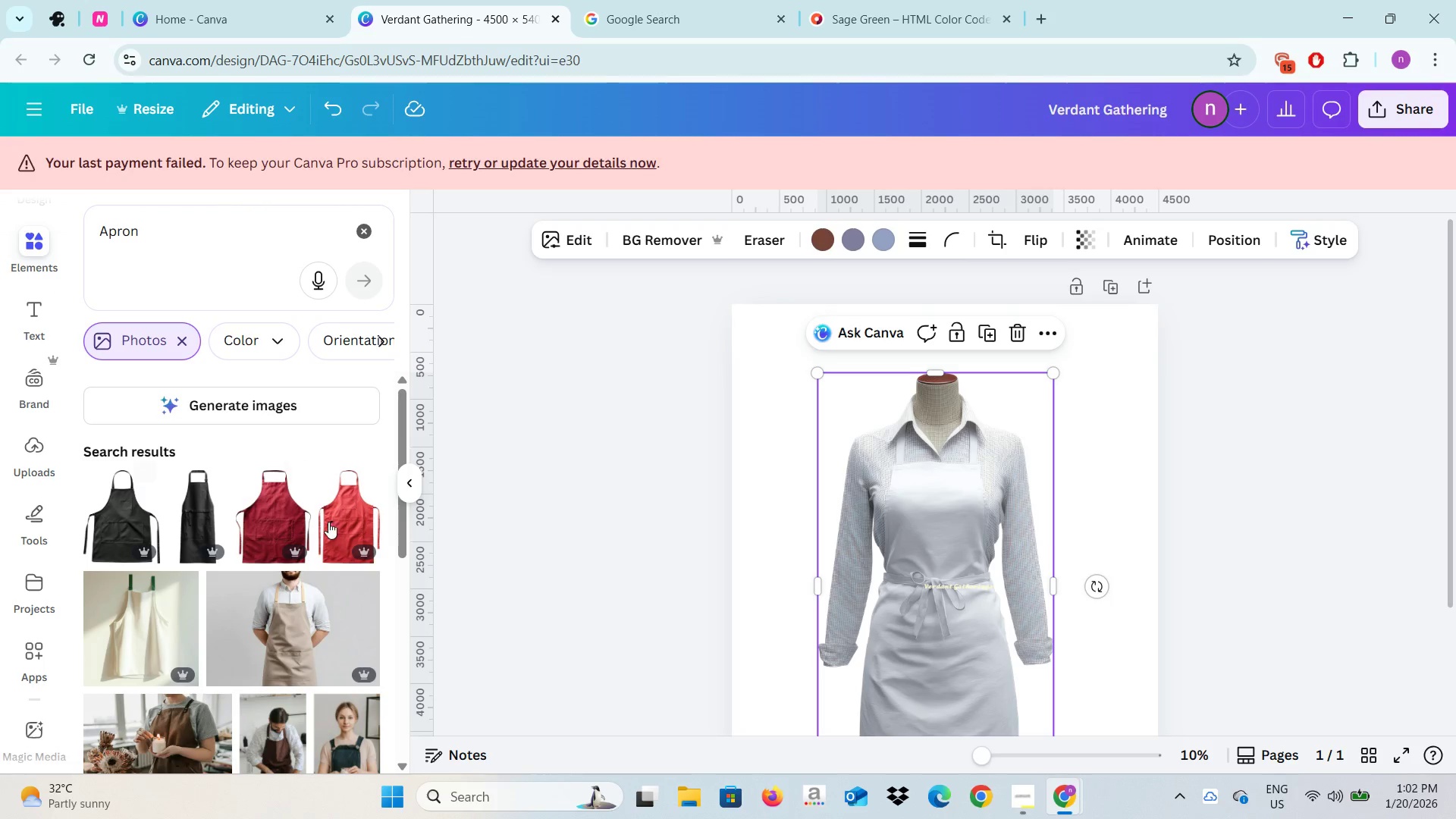 
left_click([329, 522])
 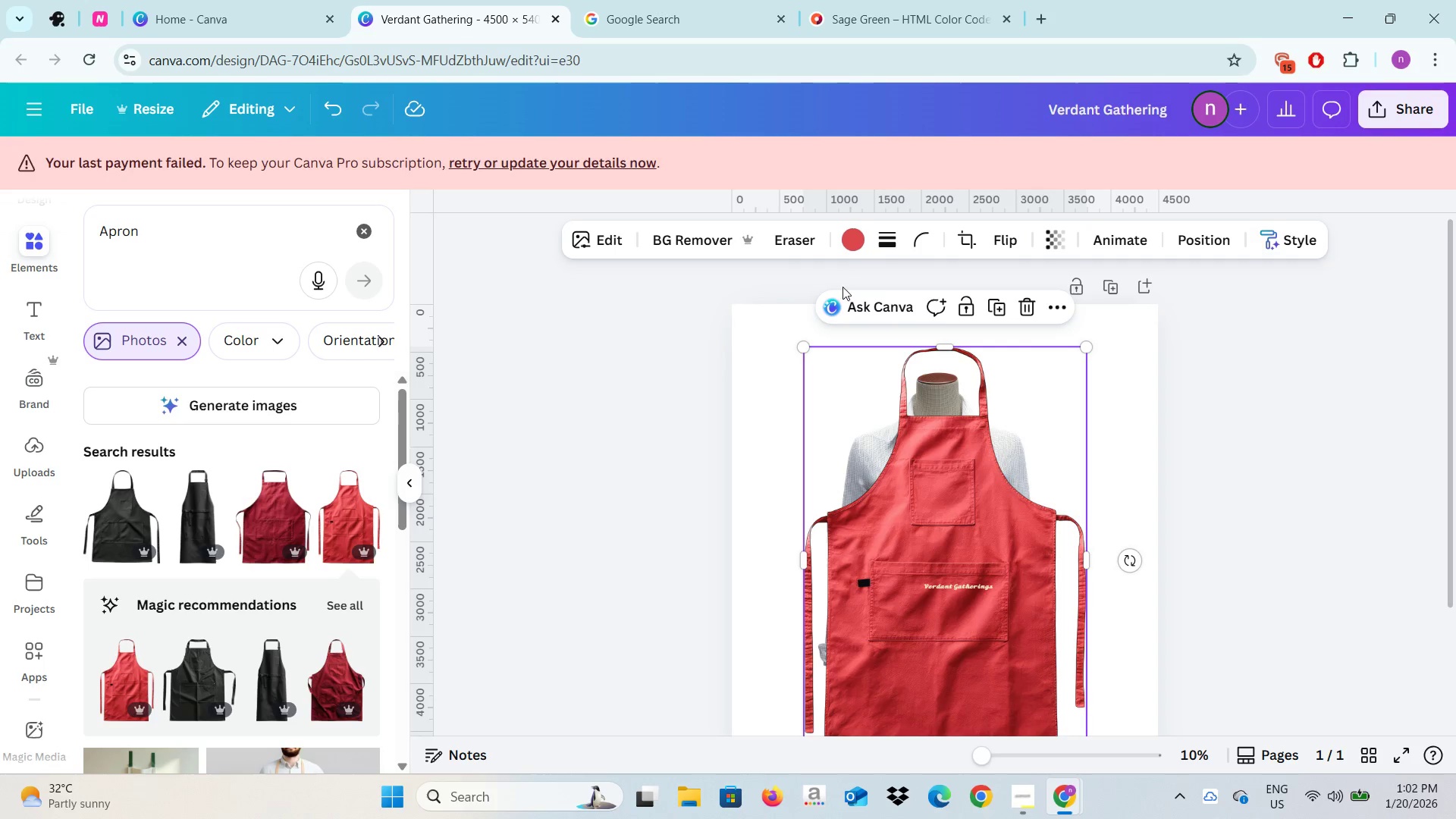 
wait(5.16)
 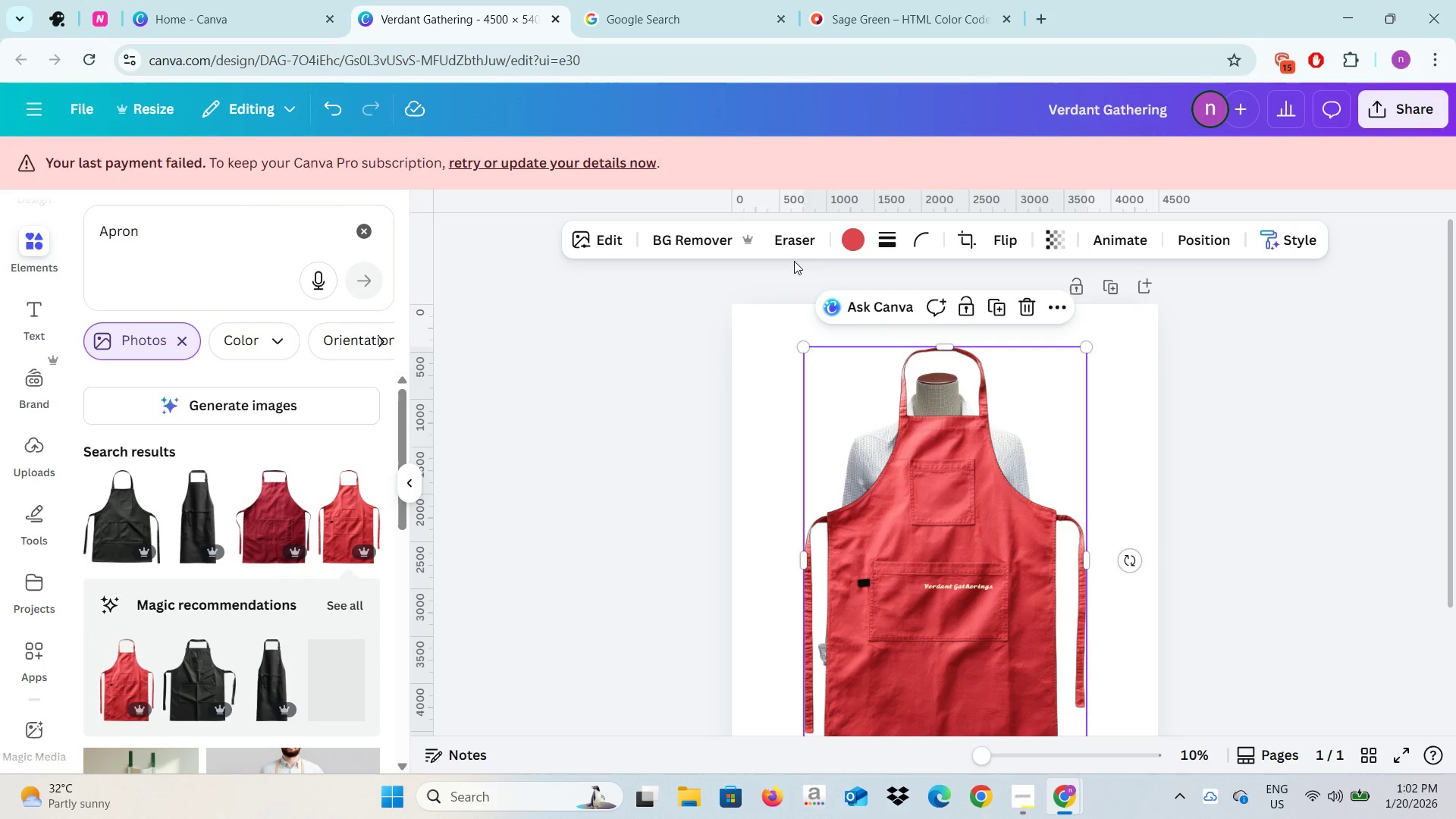 
left_click([187, 541])
 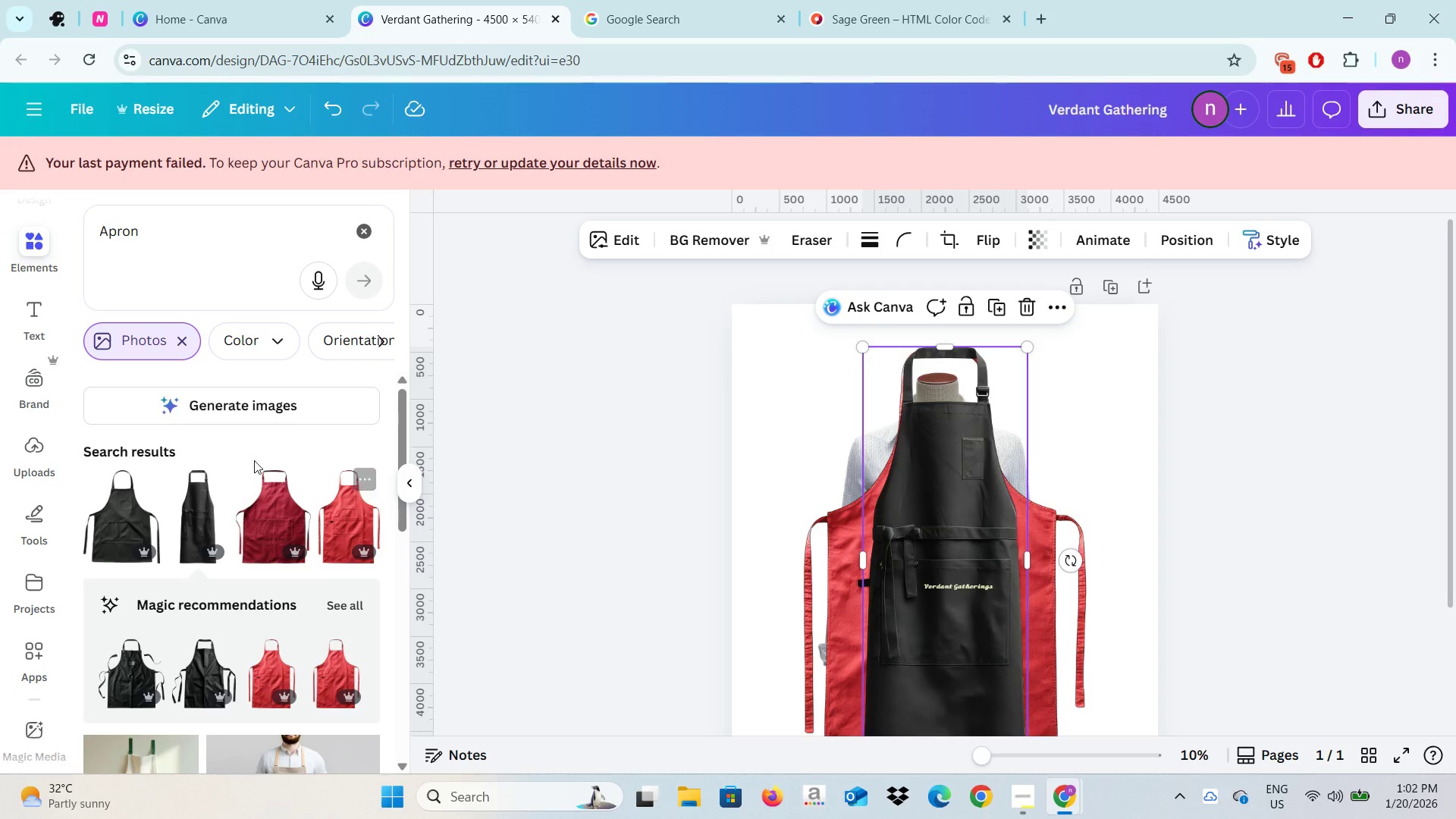 
scroll: coordinate [294, 444], scroll_direction: down, amount: 3.0
 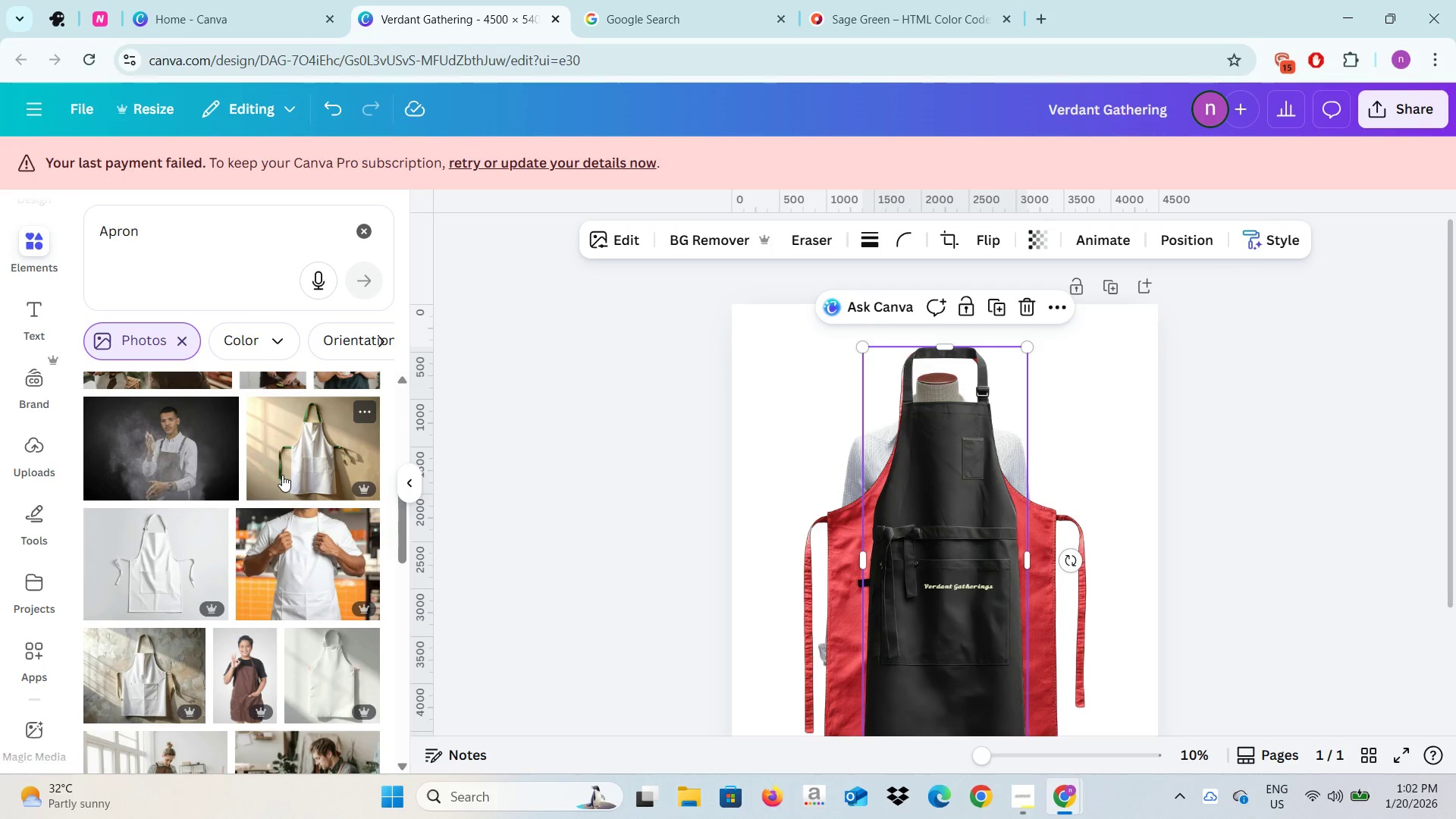 
mouse_move([322, 515])
 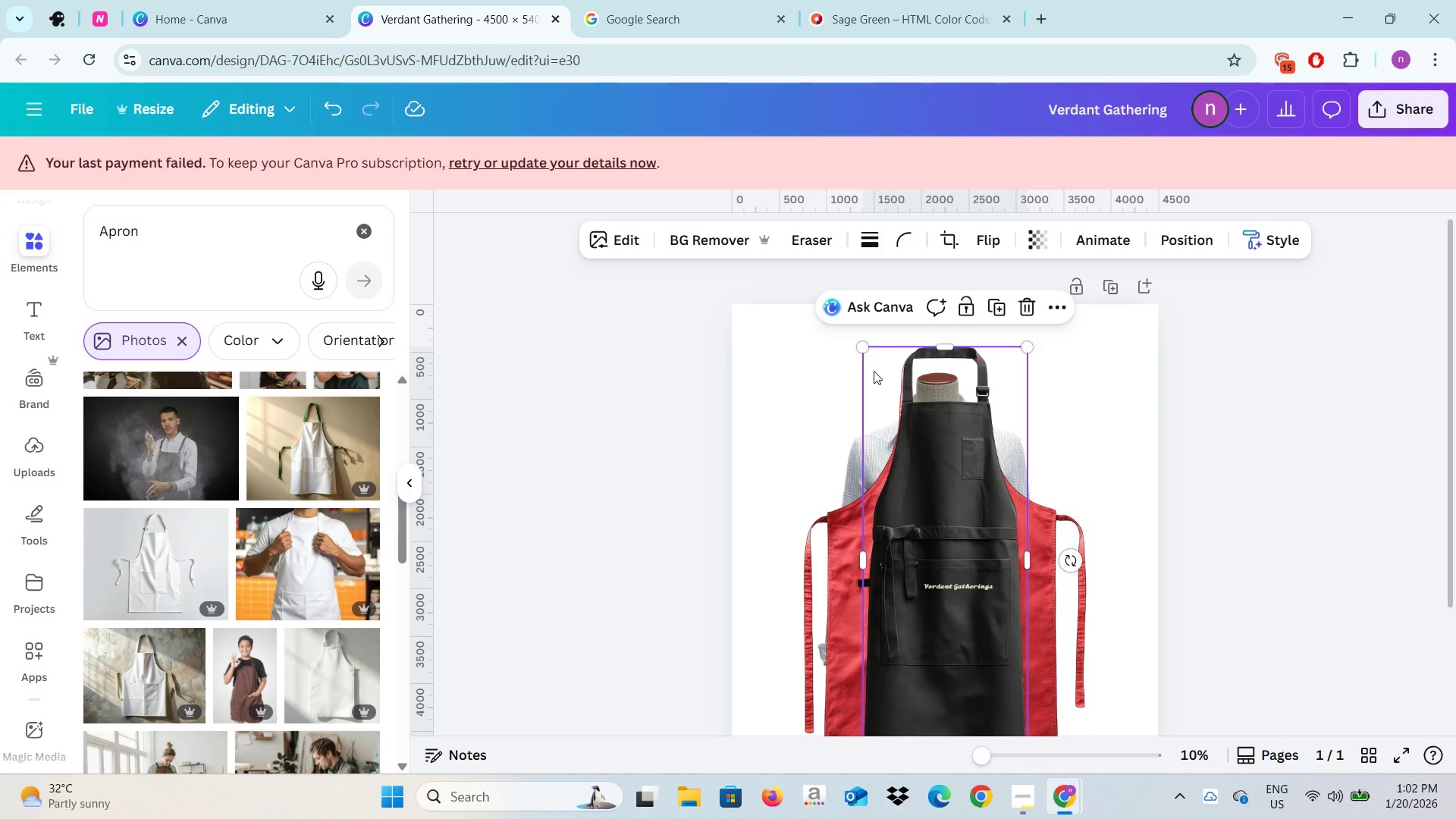 
left_click_drag(start_coordinate=[954, 479], to_coordinate=[768, 477])
 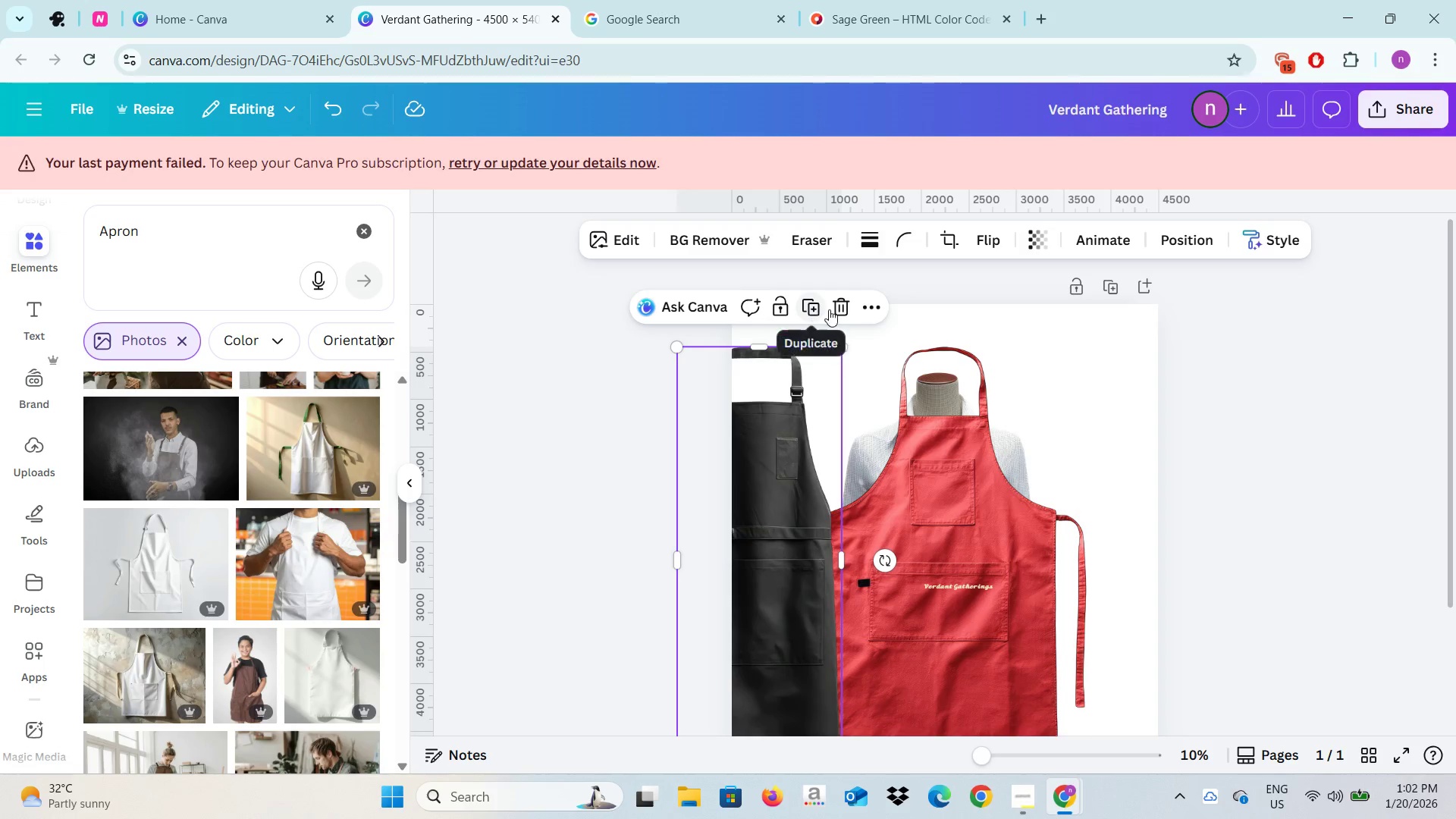 
left_click([839, 307])
 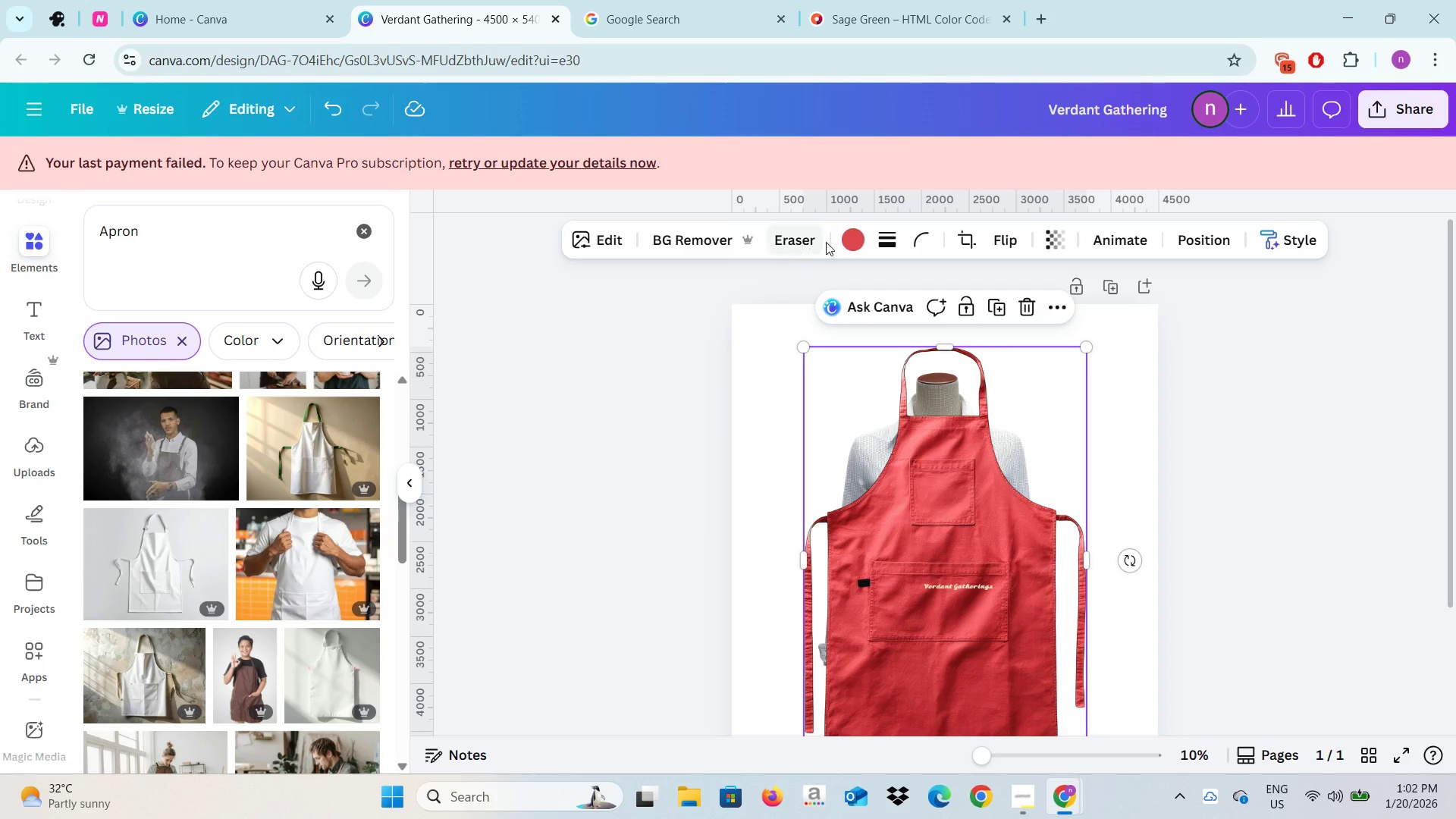 
left_click([849, 245])
 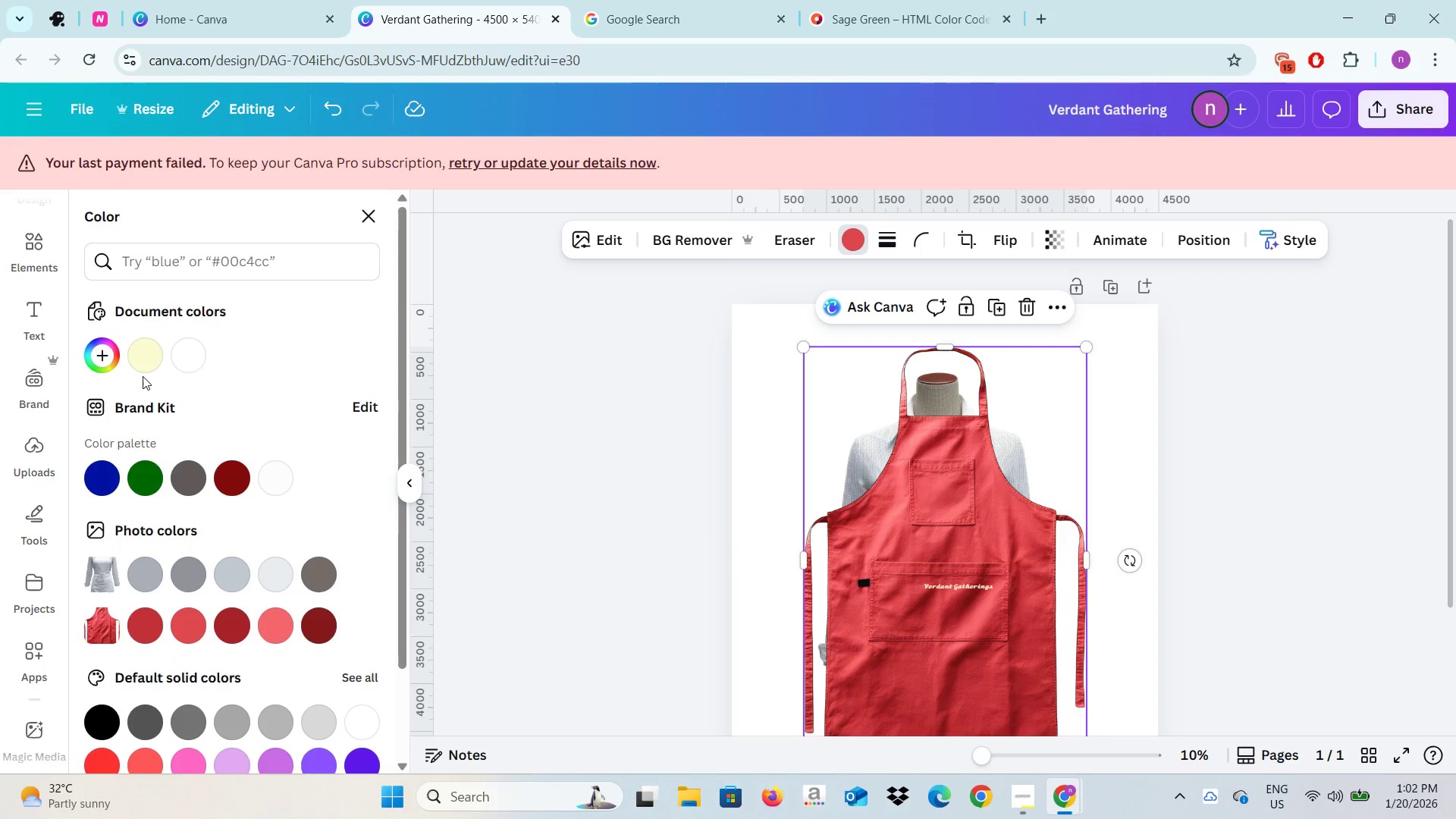 
left_click([143, 372])
 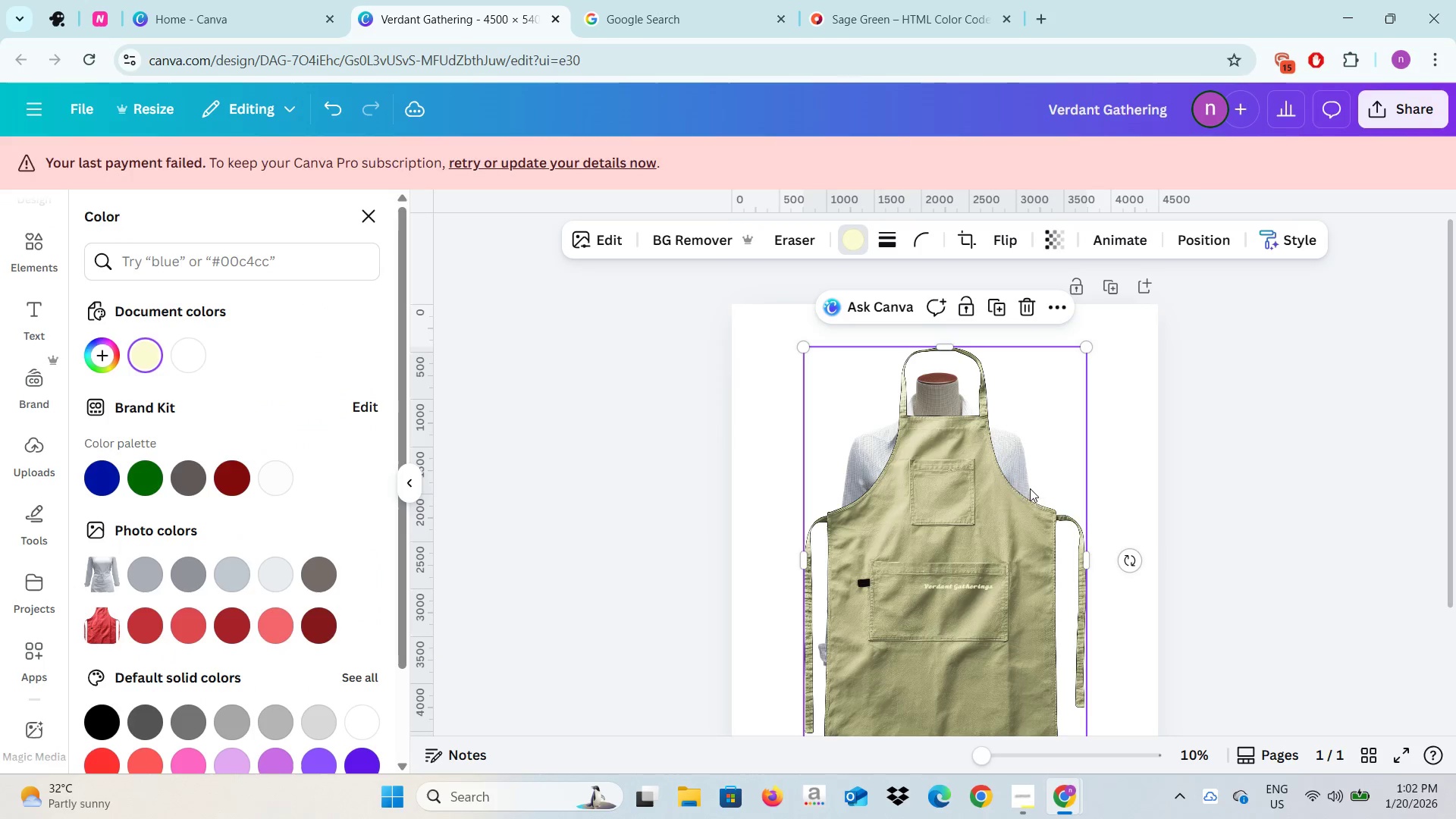 
left_click_drag(start_coordinate=[948, 500], to_coordinate=[942, 459])
 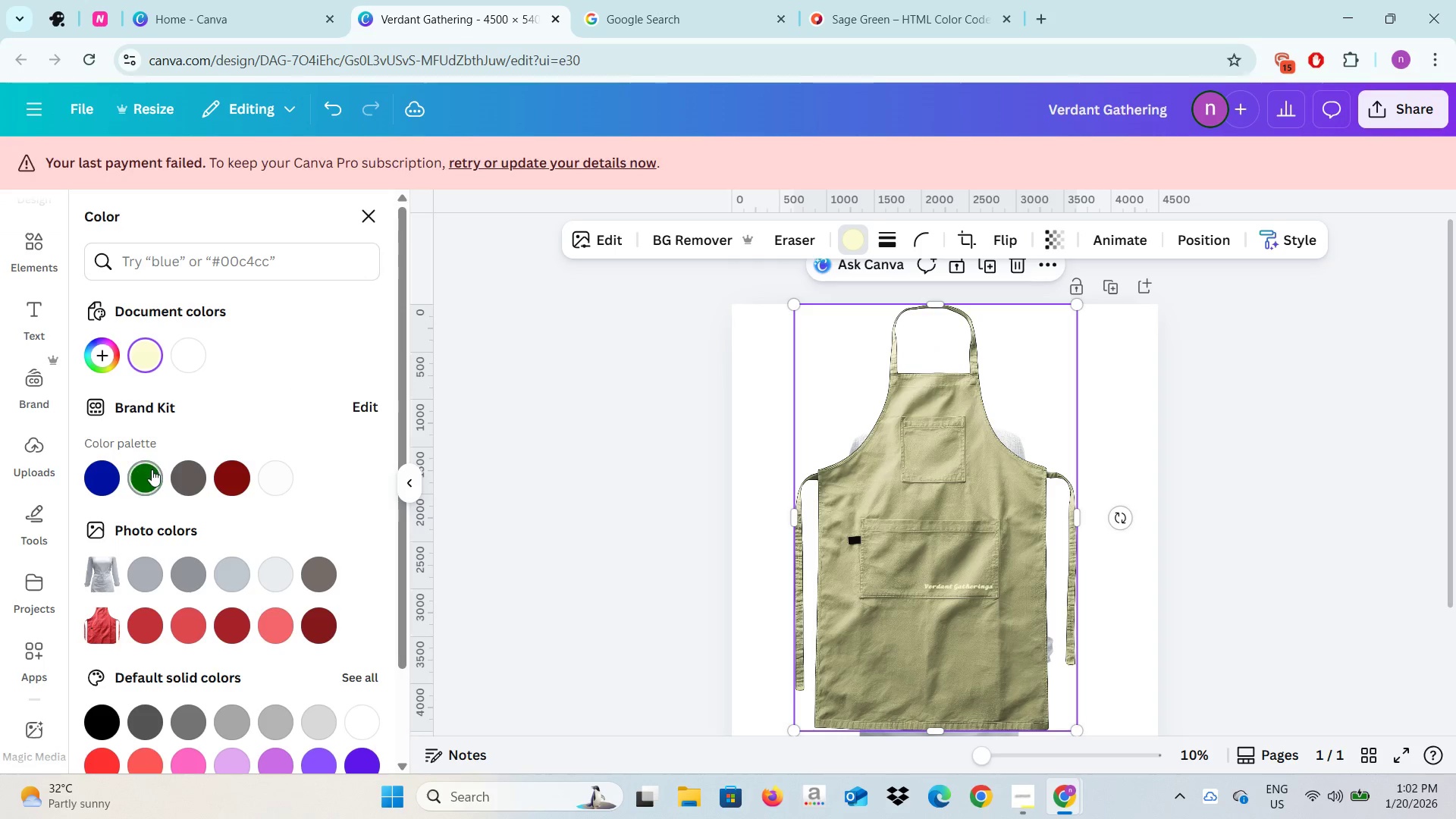 
left_click([151, 479])
 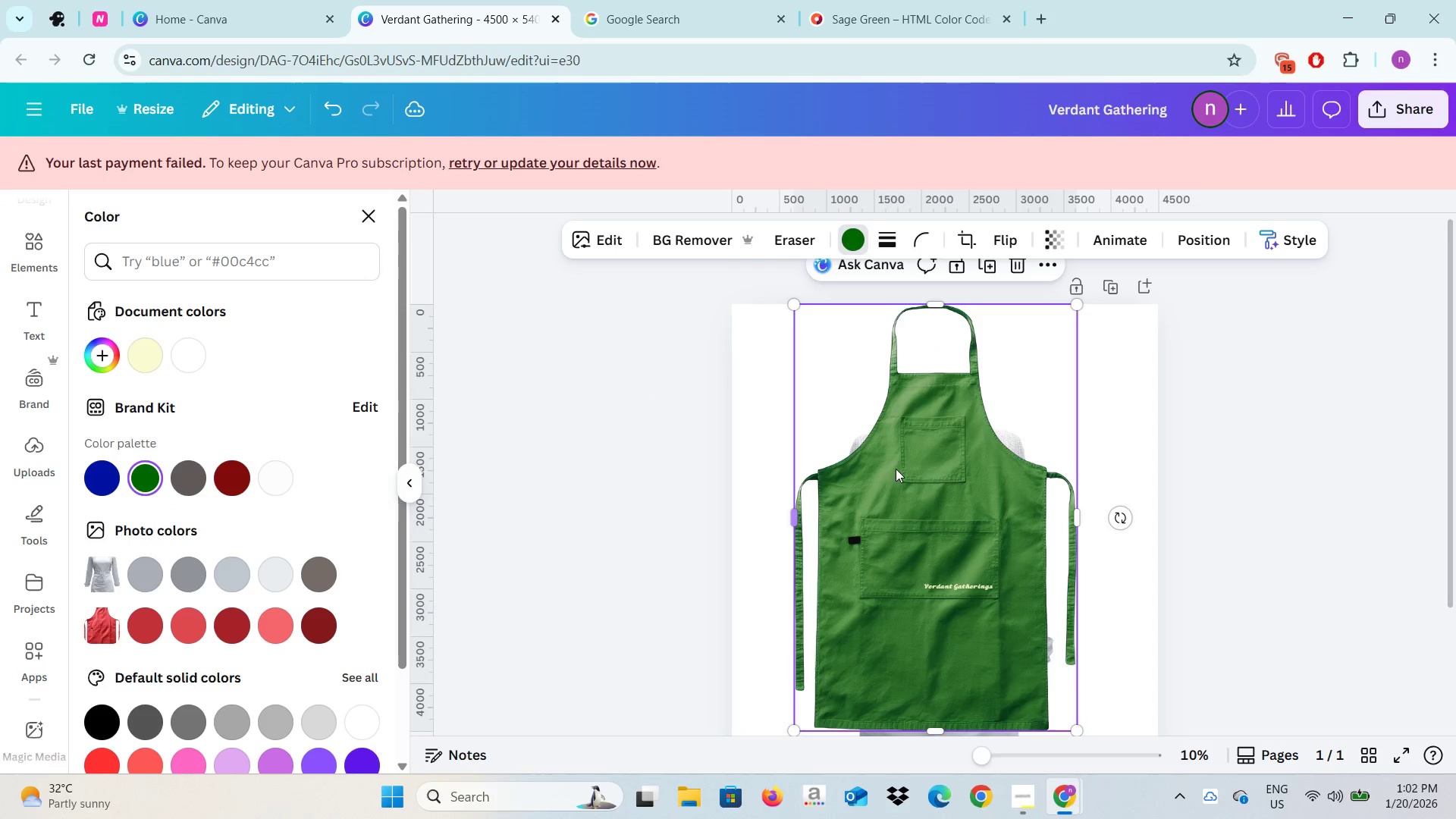 
left_click_drag(start_coordinate=[926, 472], to_coordinate=[838, 488])
 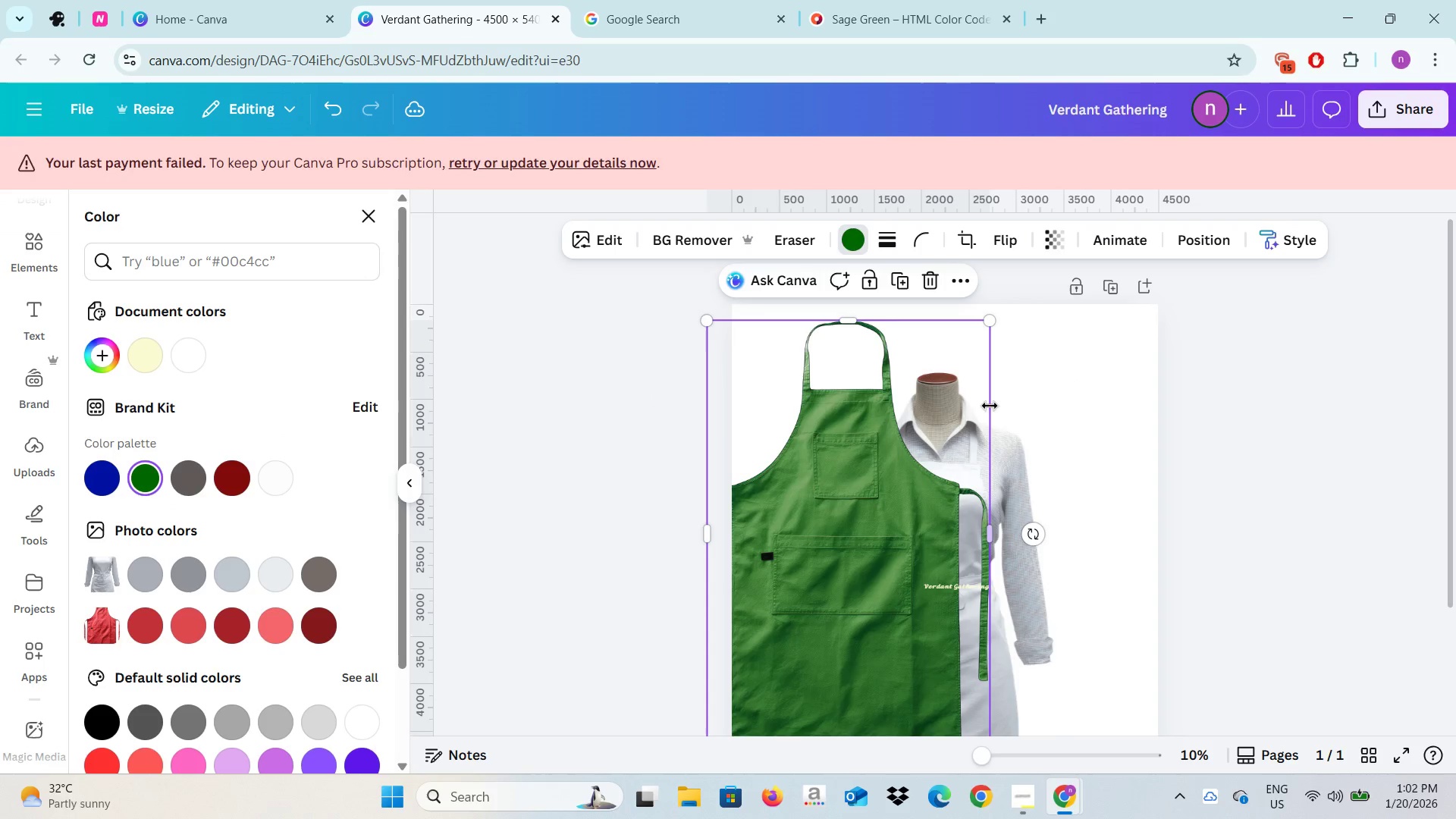 
left_click([1008, 453])
 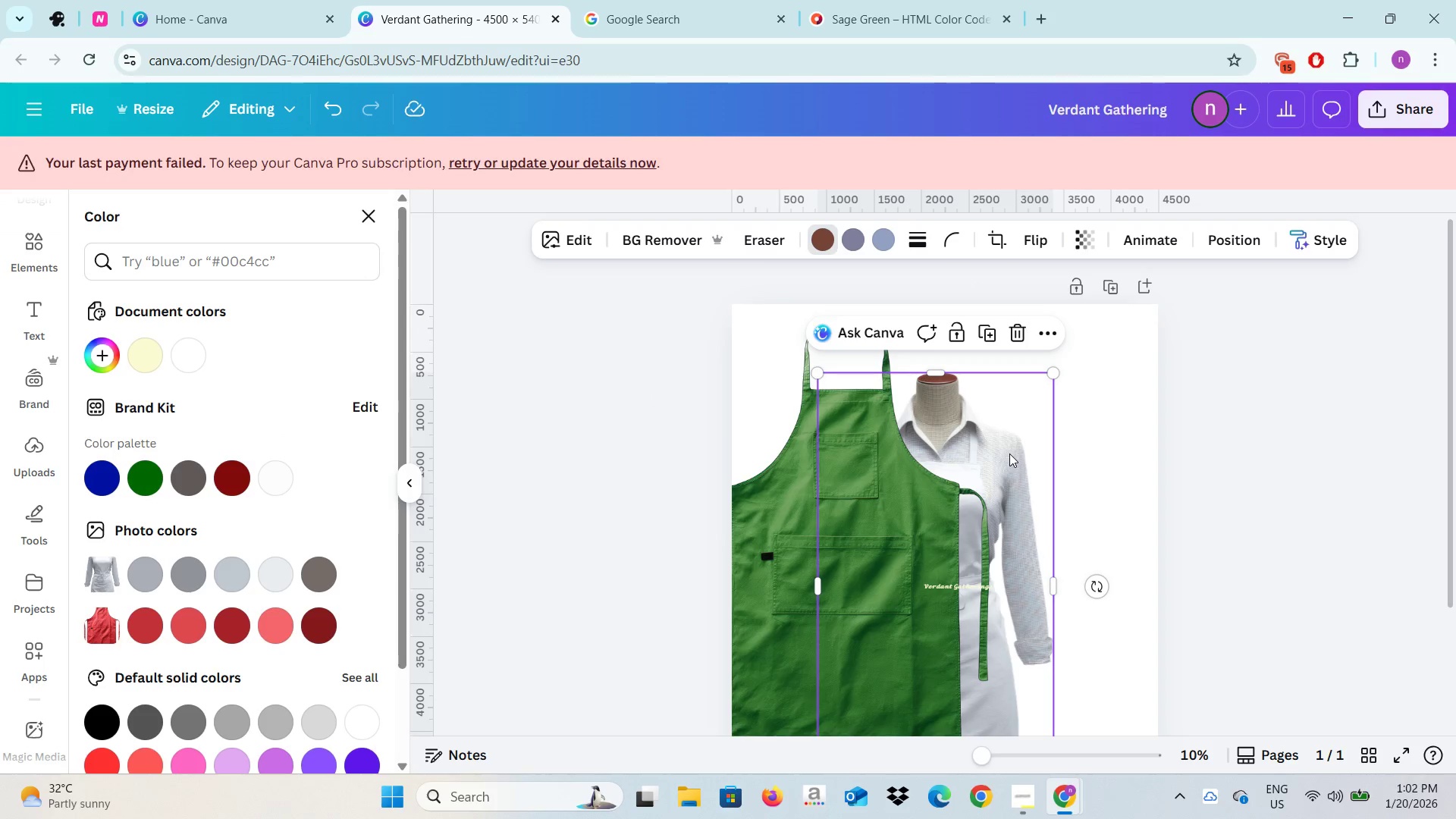 
left_click_drag(start_coordinate=[1009, 454], to_coordinate=[1289, 431])
 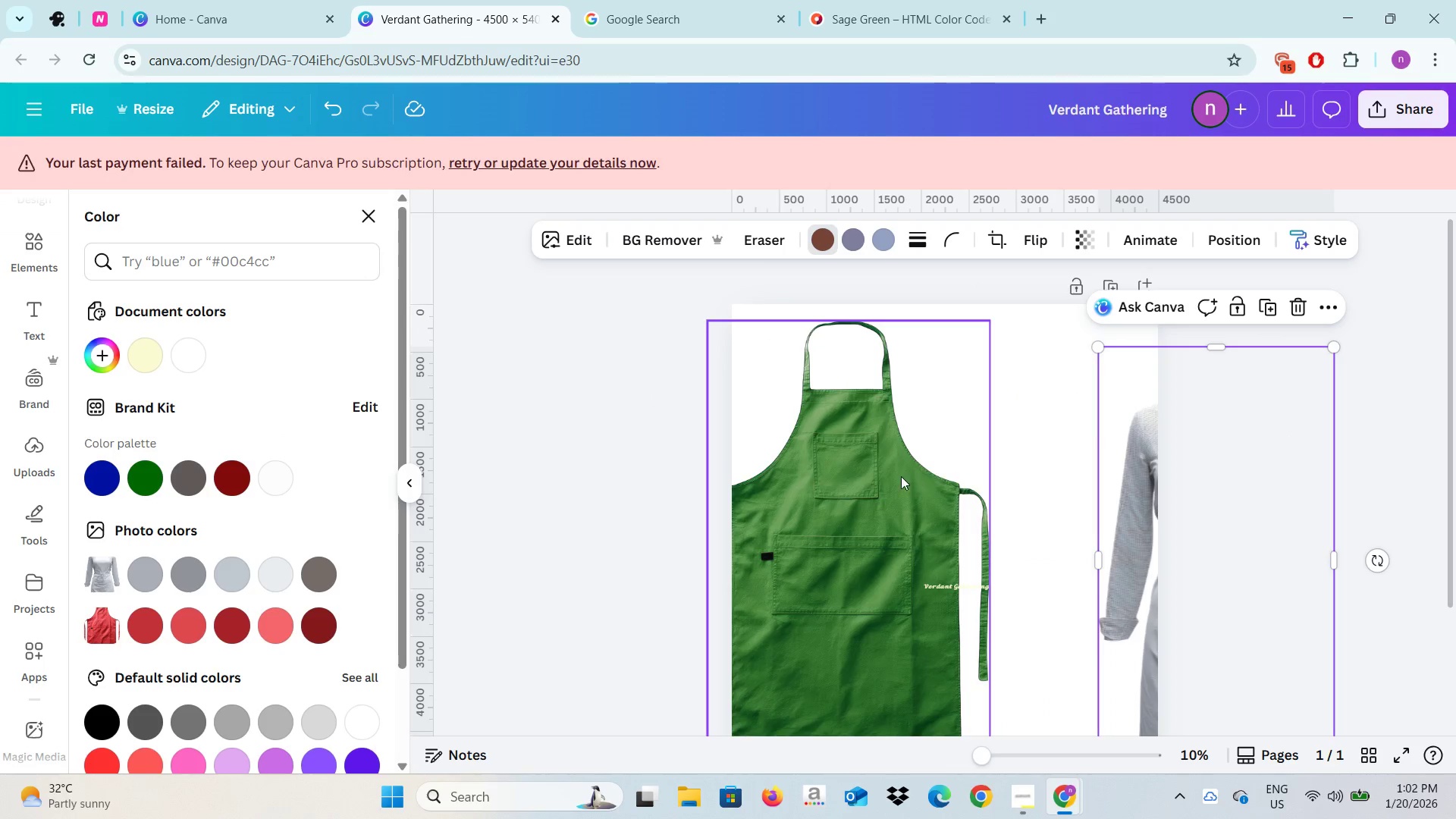 
left_click_drag(start_coordinate=[864, 476], to_coordinate=[962, 471])
 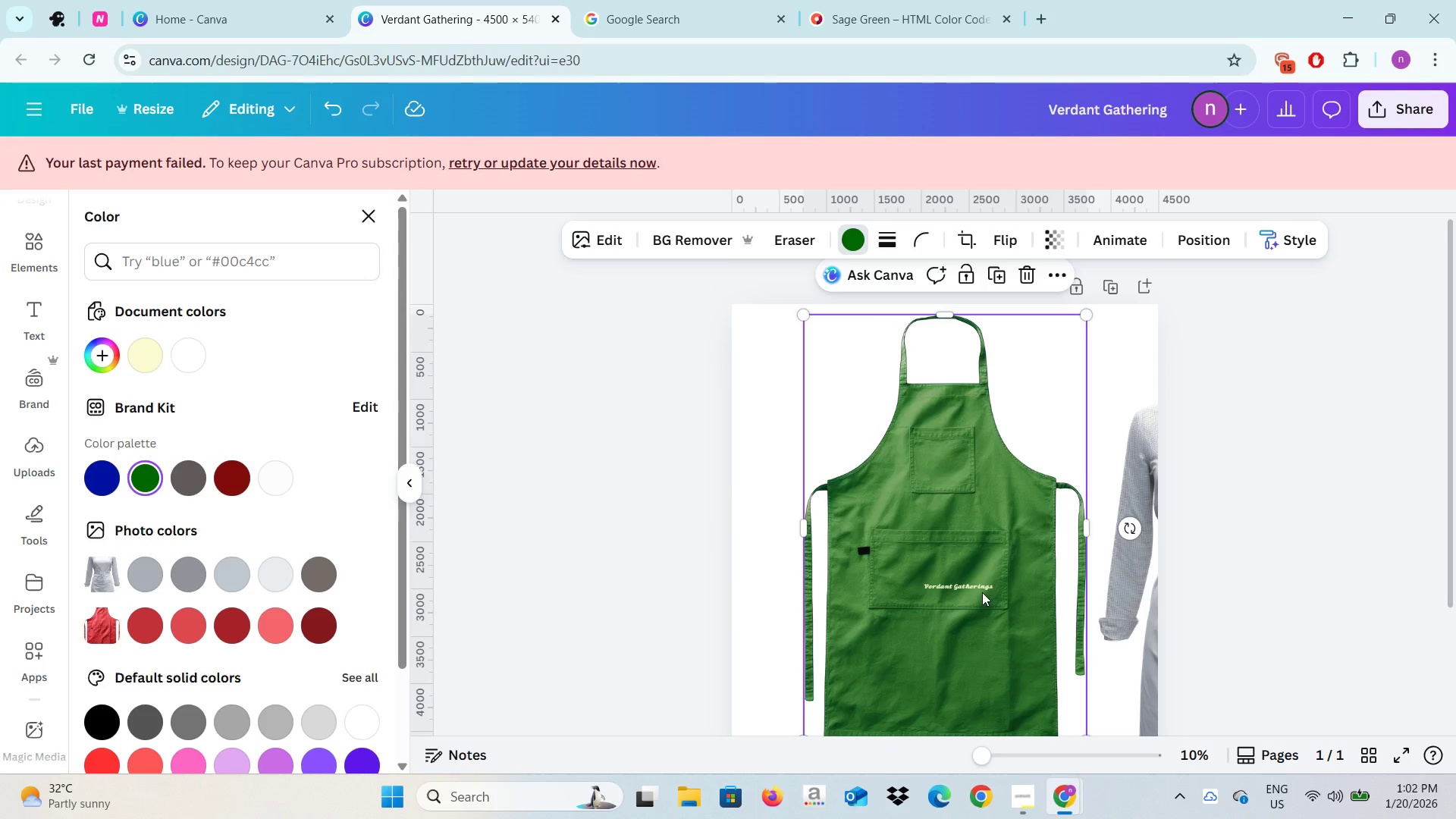 
left_click([963, 579])
 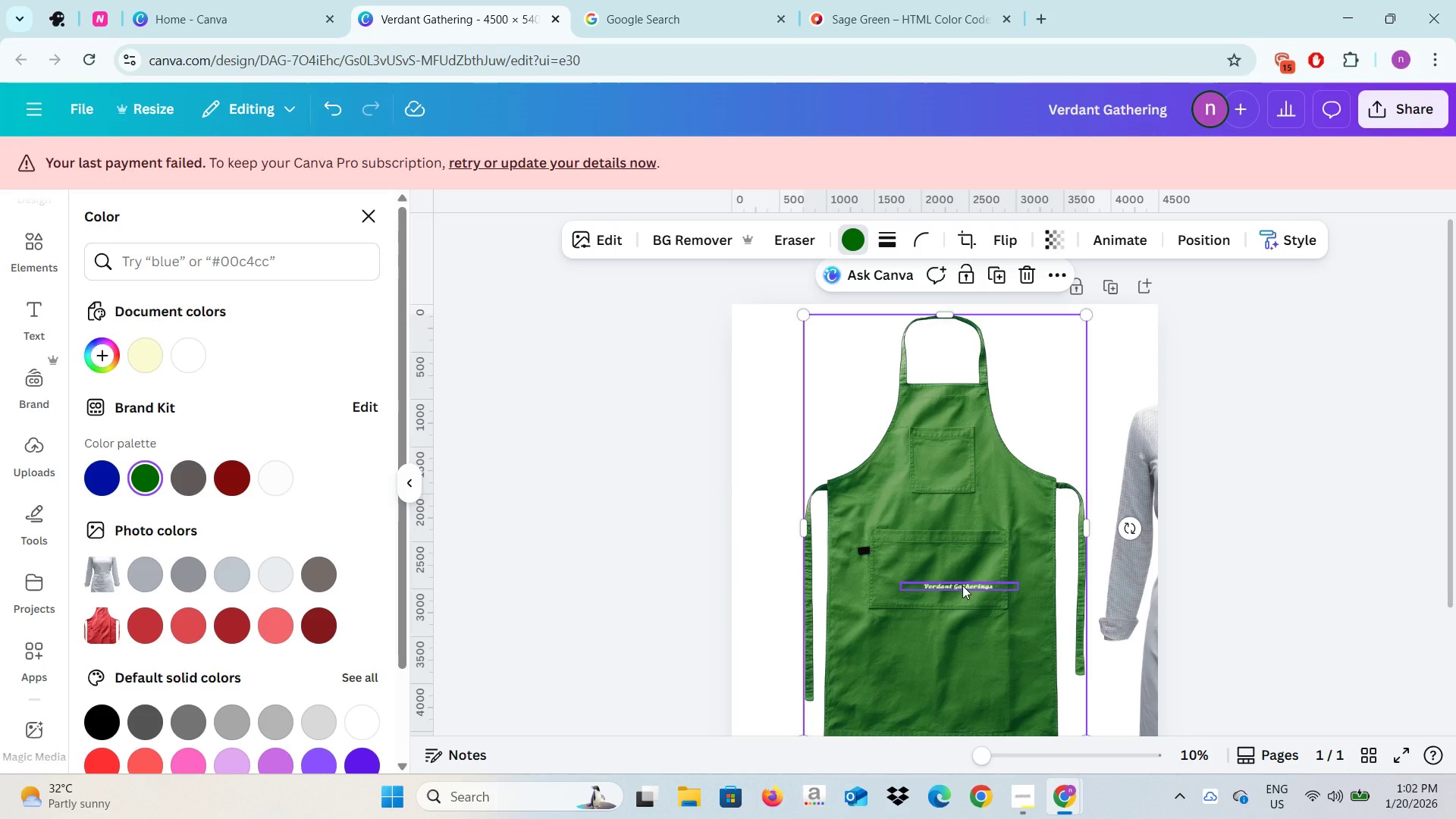 
left_click([962, 585])
 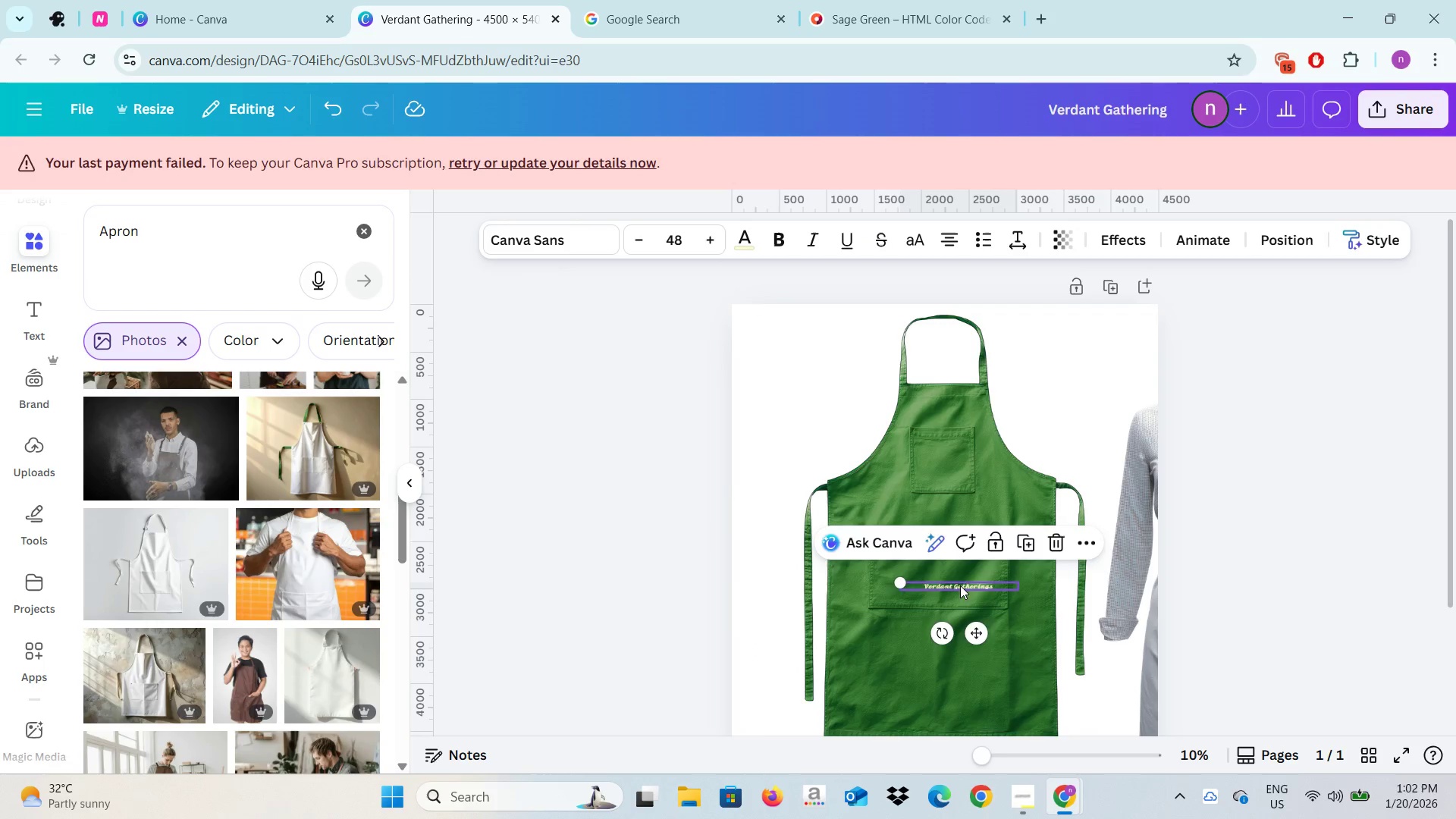 
left_click_drag(start_coordinate=[960, 585], to_coordinate=[943, 419])
 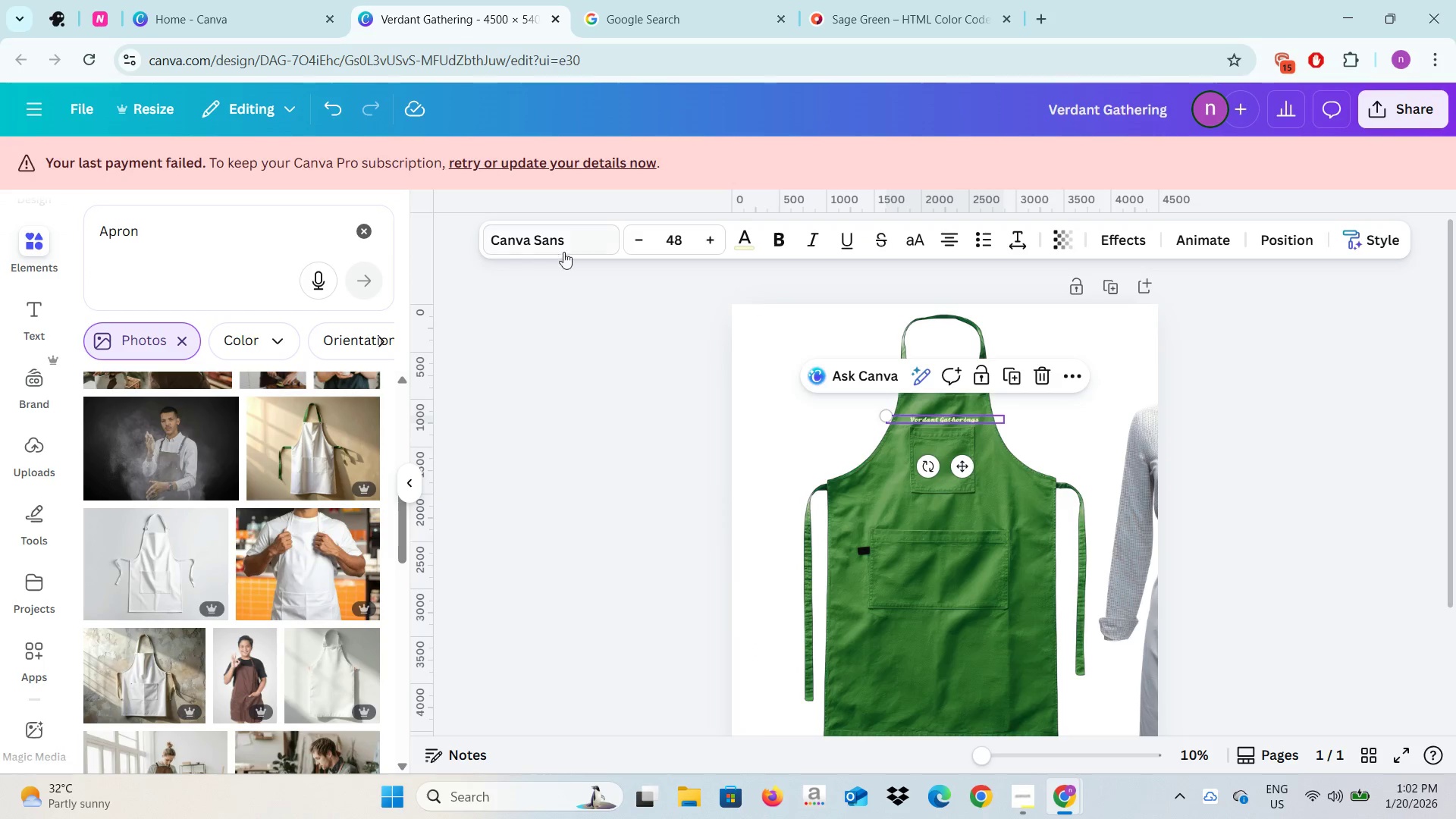 
left_click([674, 235])
 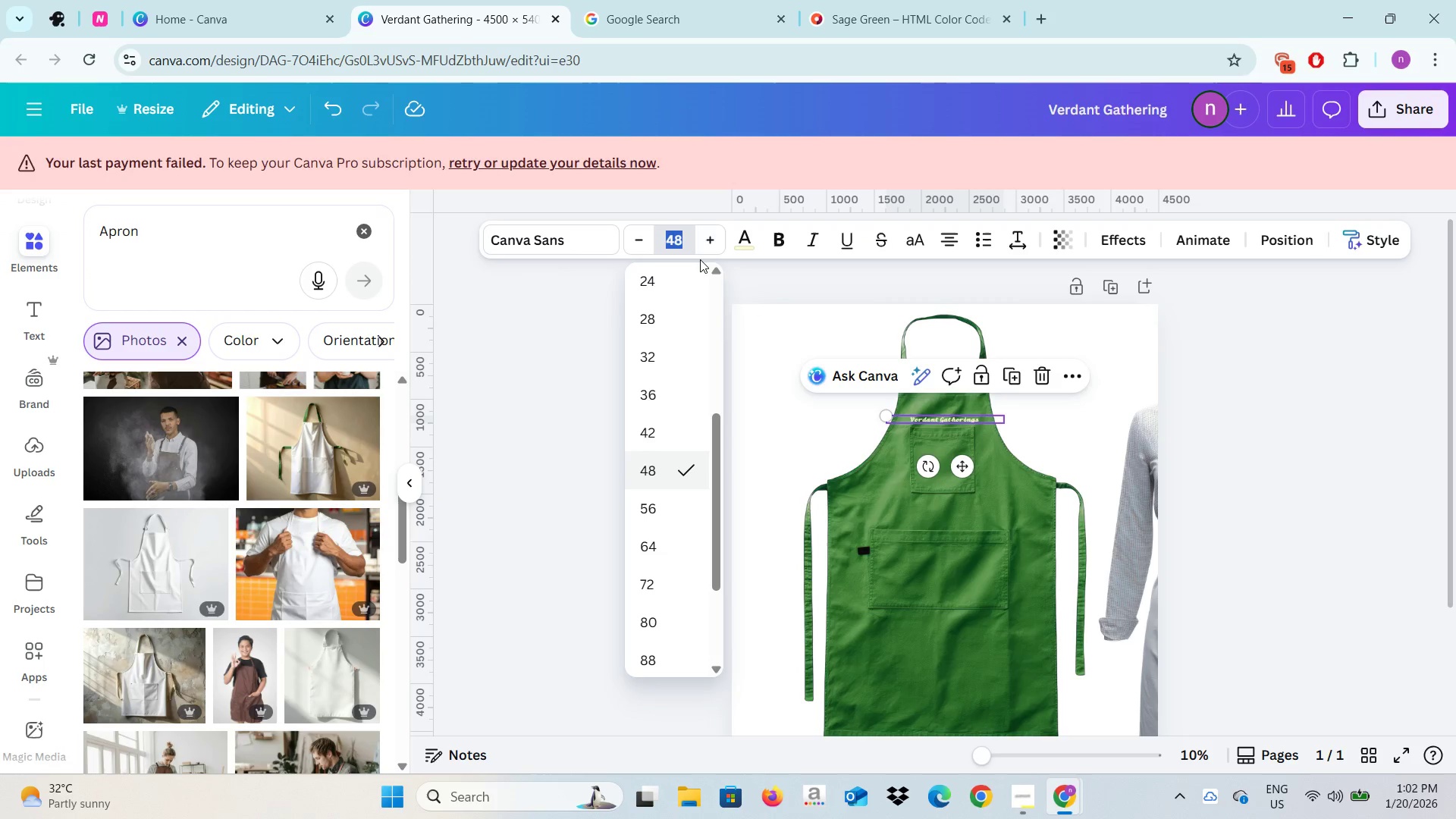 
type(100)
 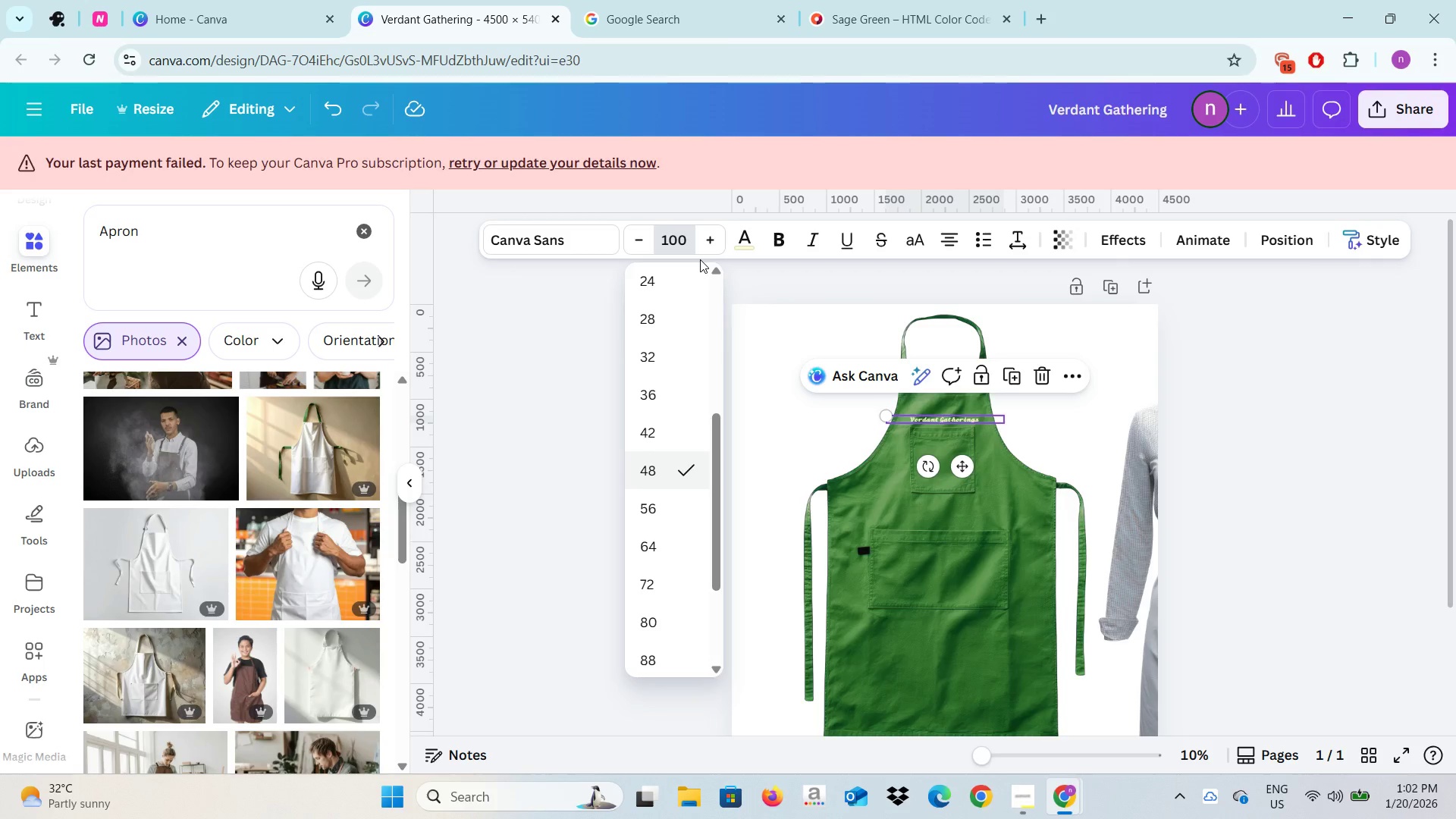 
key(Enter)
 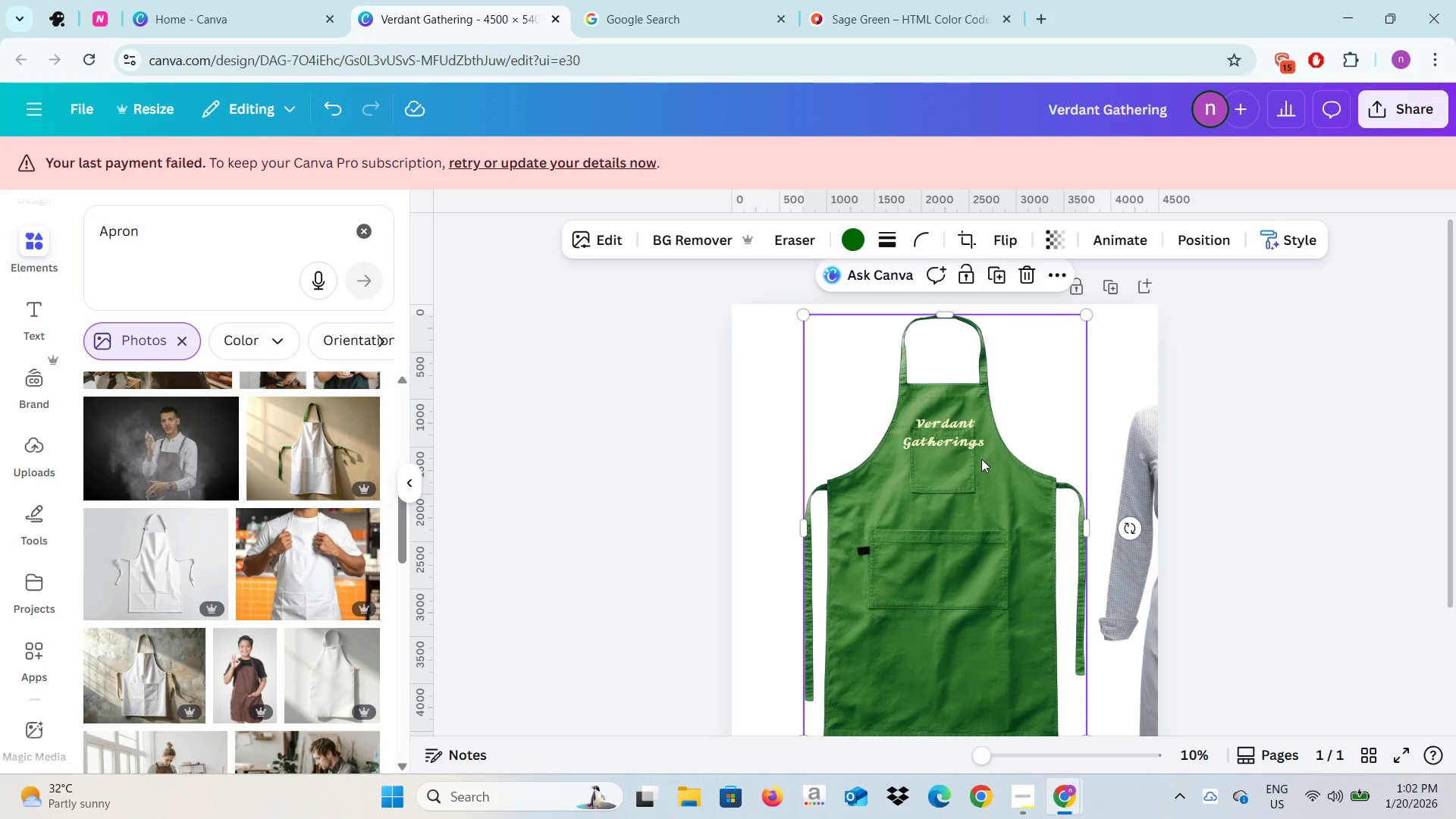 
left_click_drag(start_coordinate=[947, 423], to_coordinate=[945, 557])
 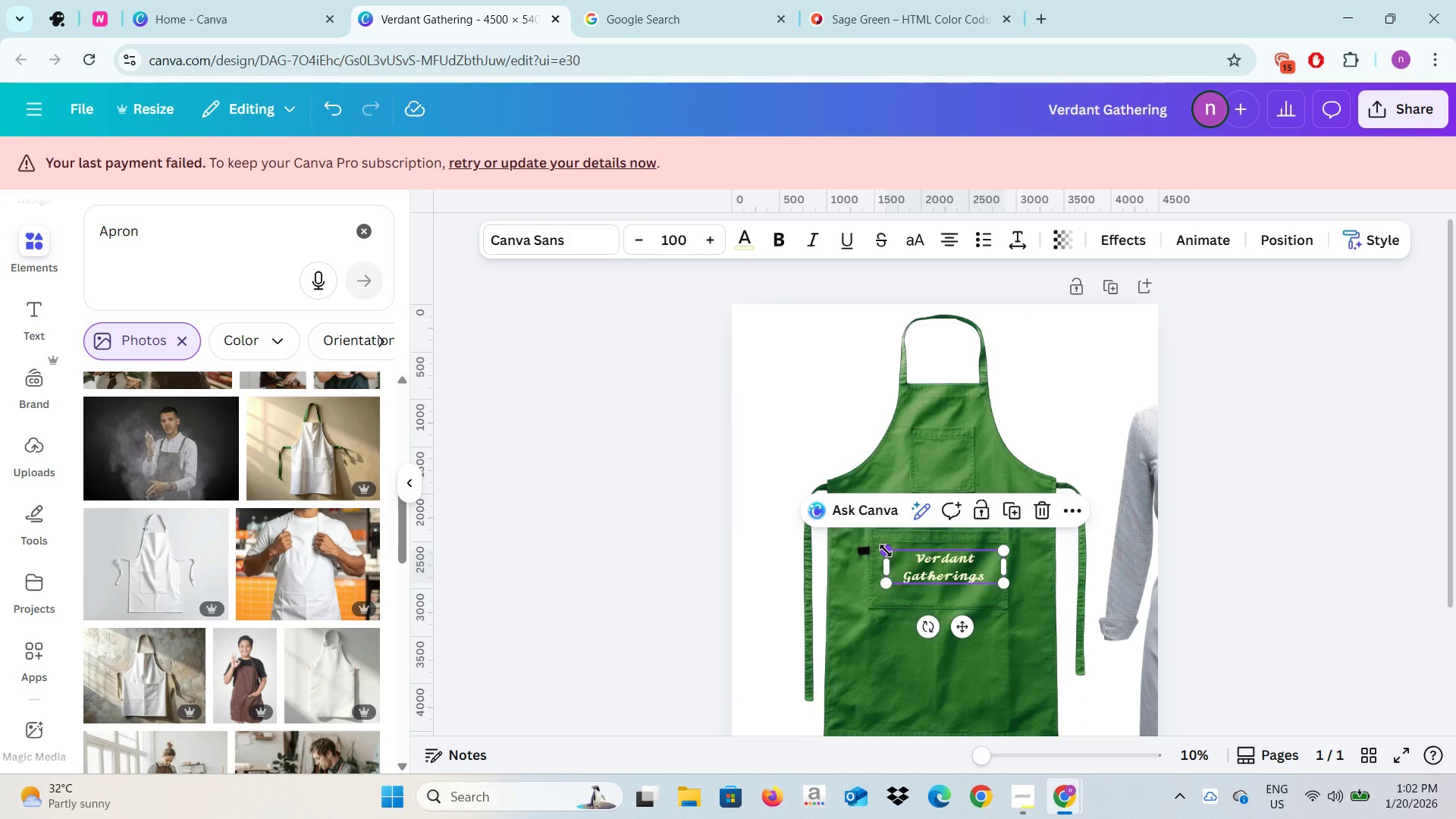 
left_click_drag(start_coordinate=[886, 551], to_coordinate=[867, 546])
 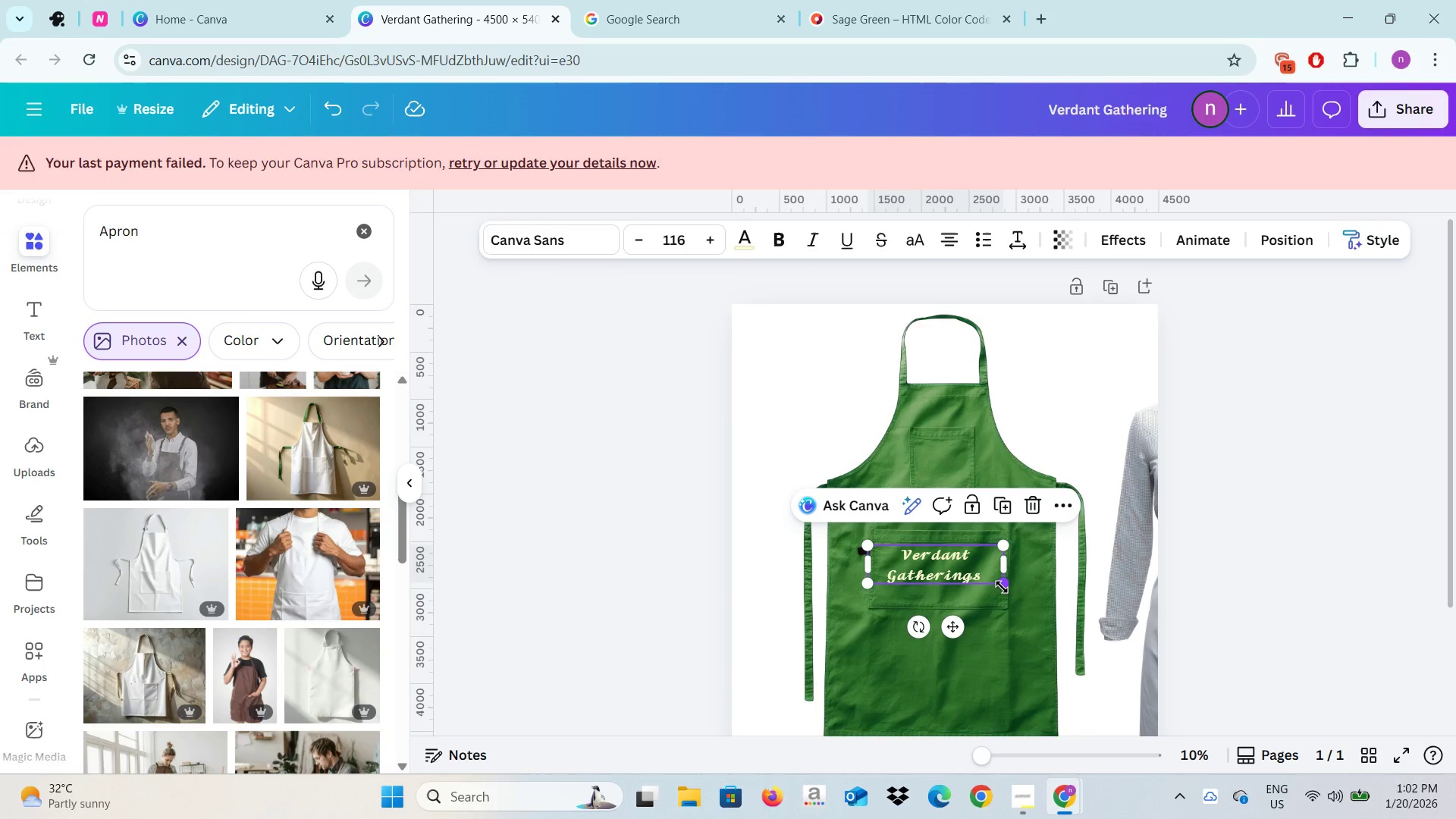 
left_click_drag(start_coordinate=[1002, 587], to_coordinate=[999, 616])
 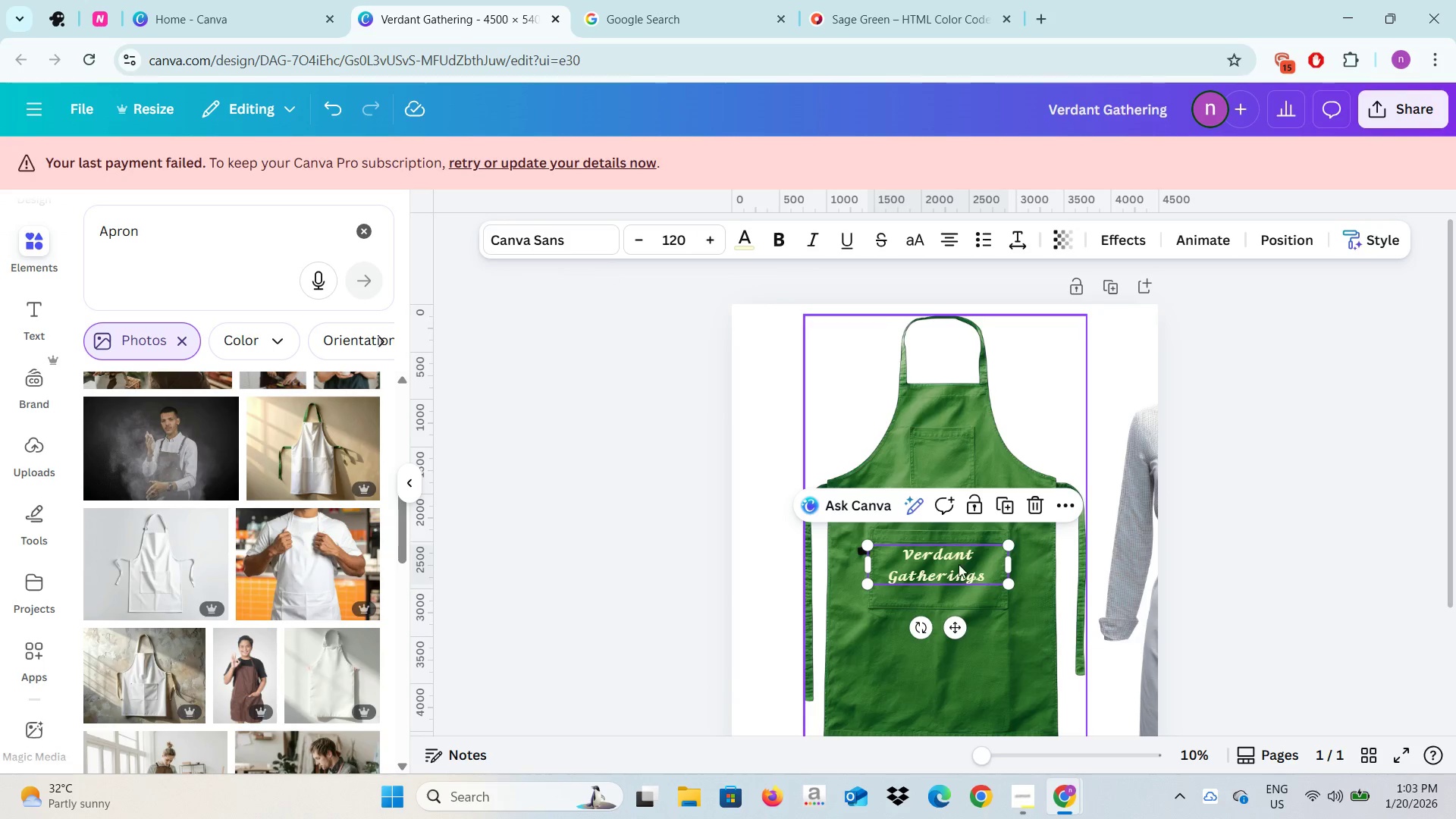 
key(Alt+AltLeft)
 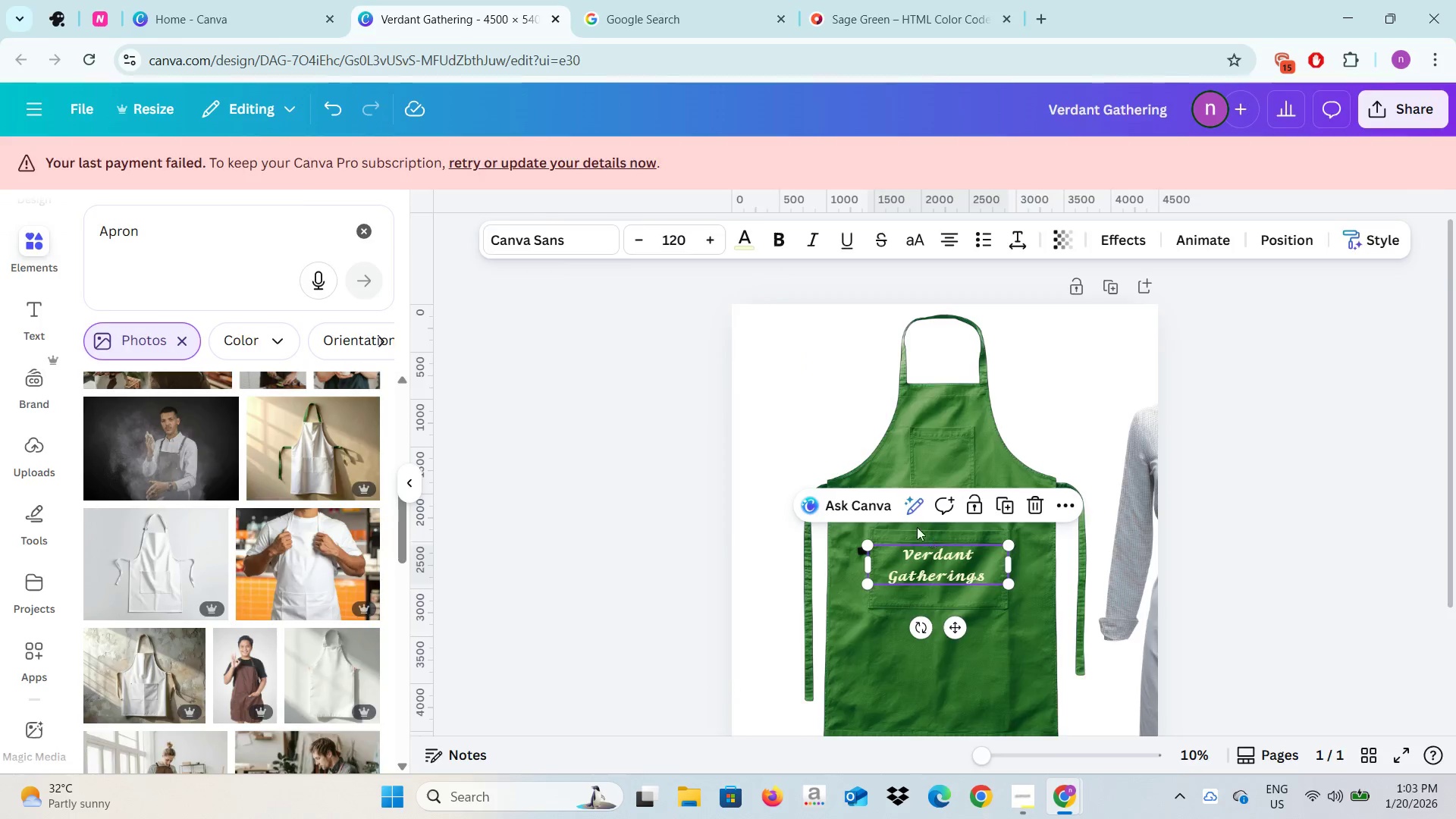 
key(Alt+Tab)
 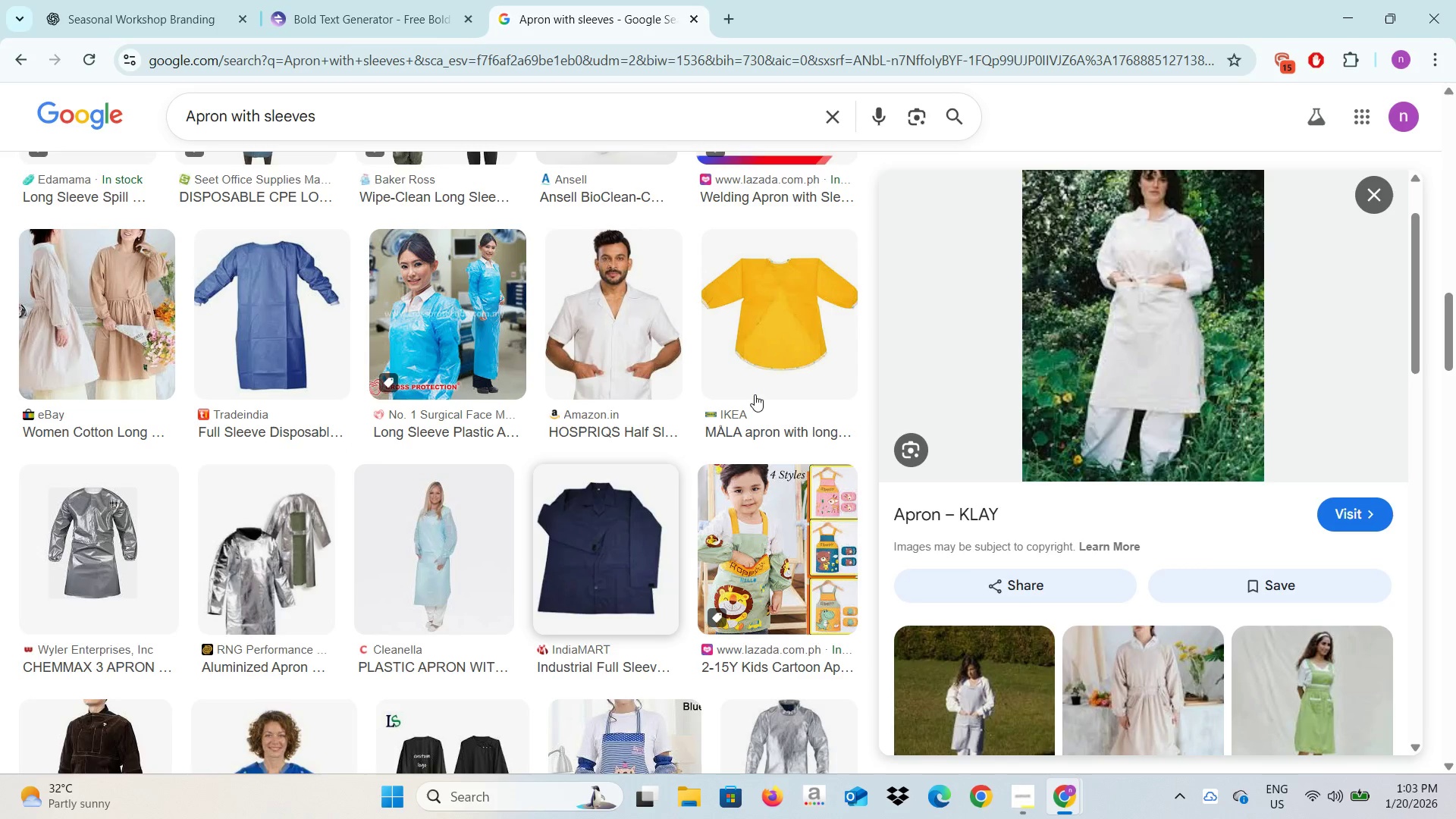 
key(Alt+Tab)
 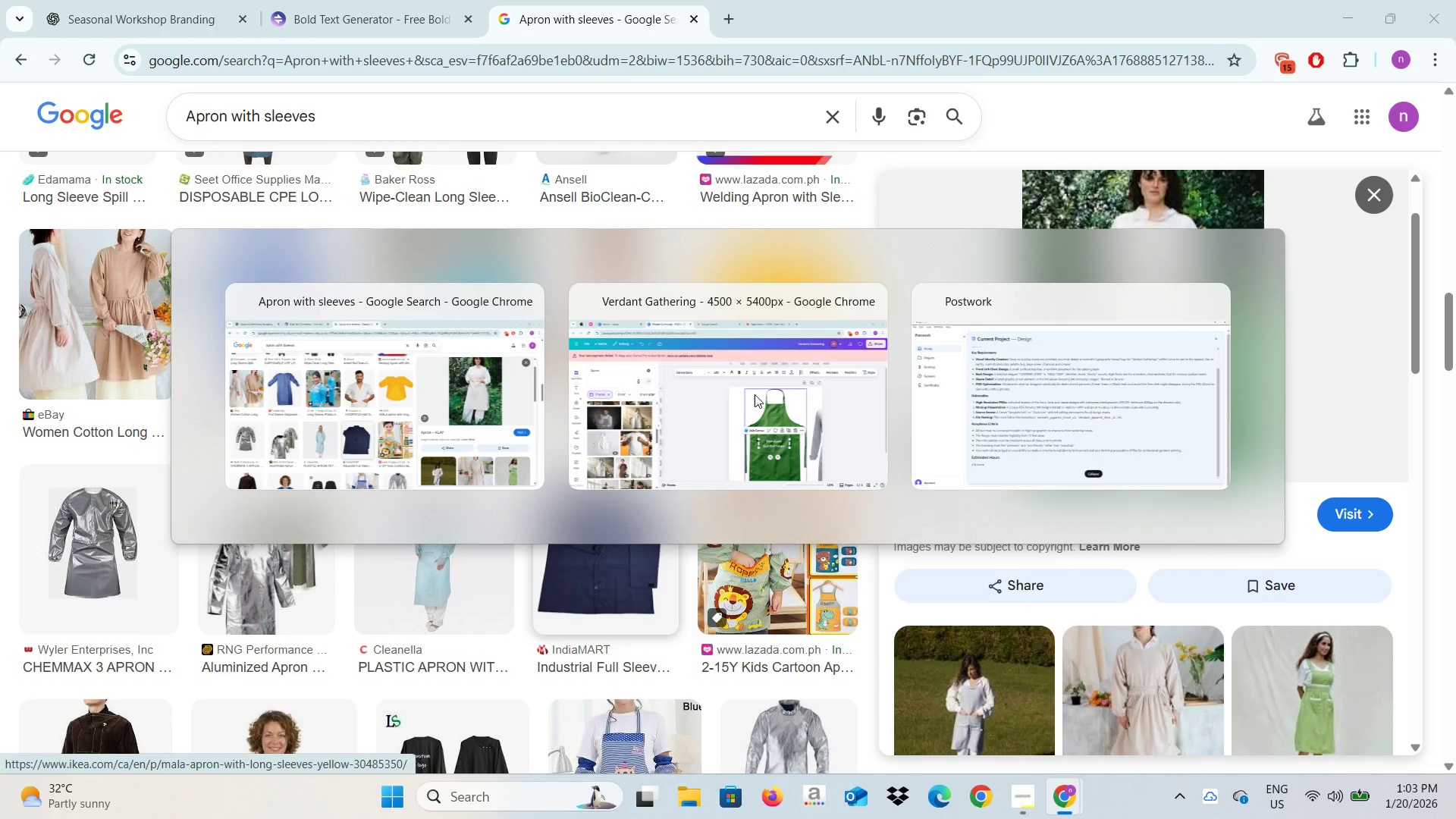 
key(Alt+Tab)